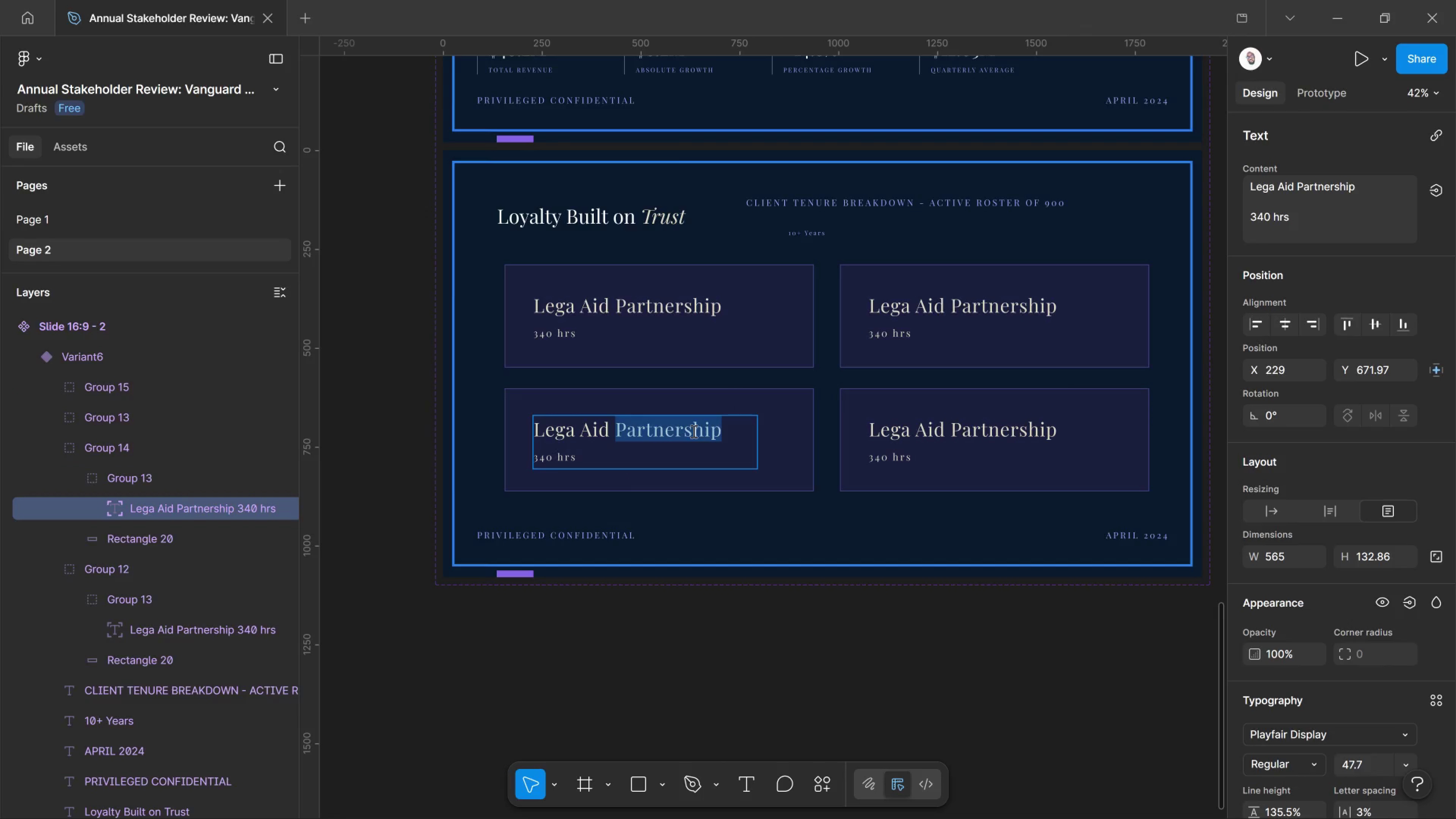 
left_click([698, 431])
 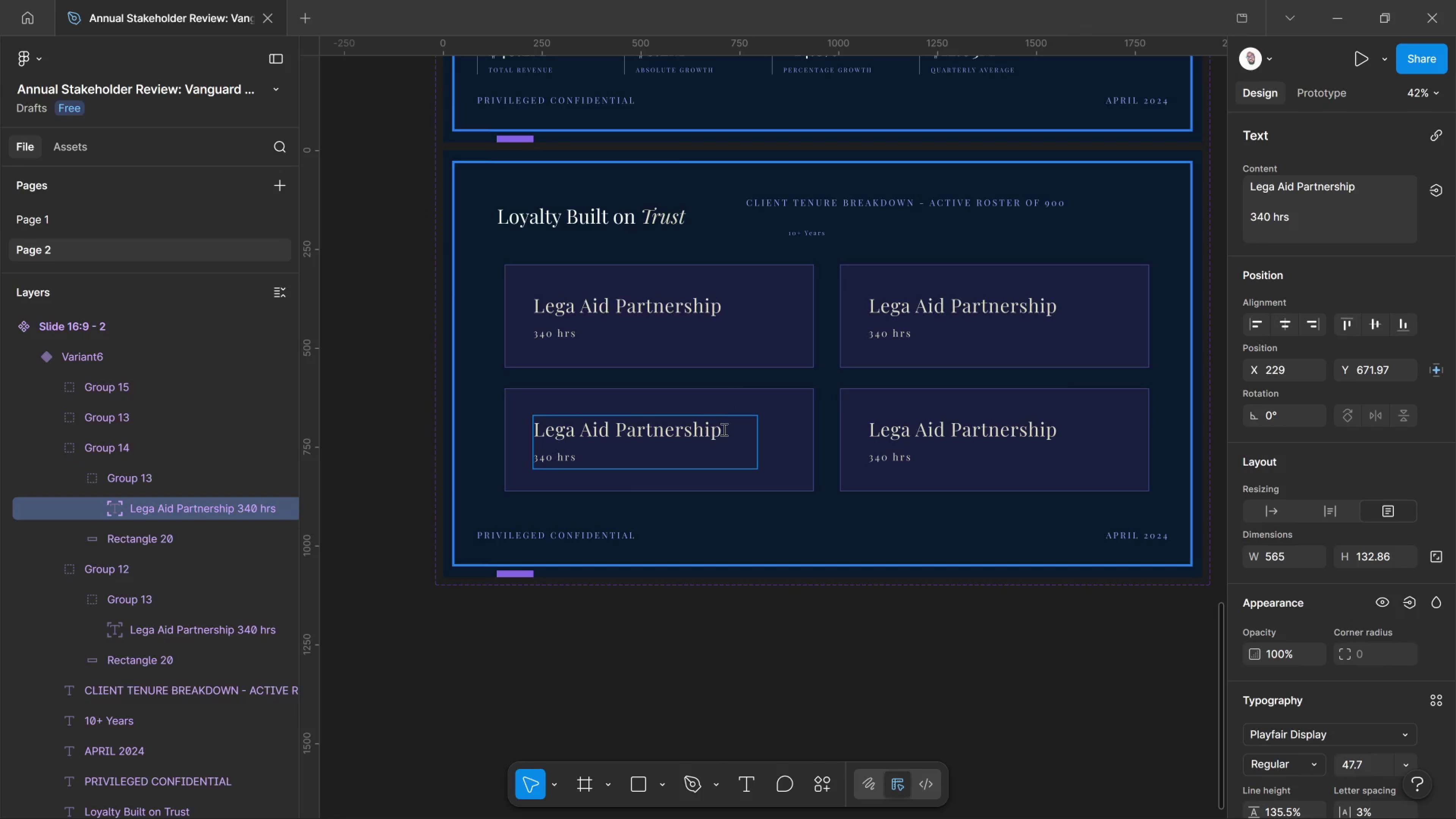 
left_click_drag(start_coordinate=[721, 429], to_coordinate=[541, 431])
 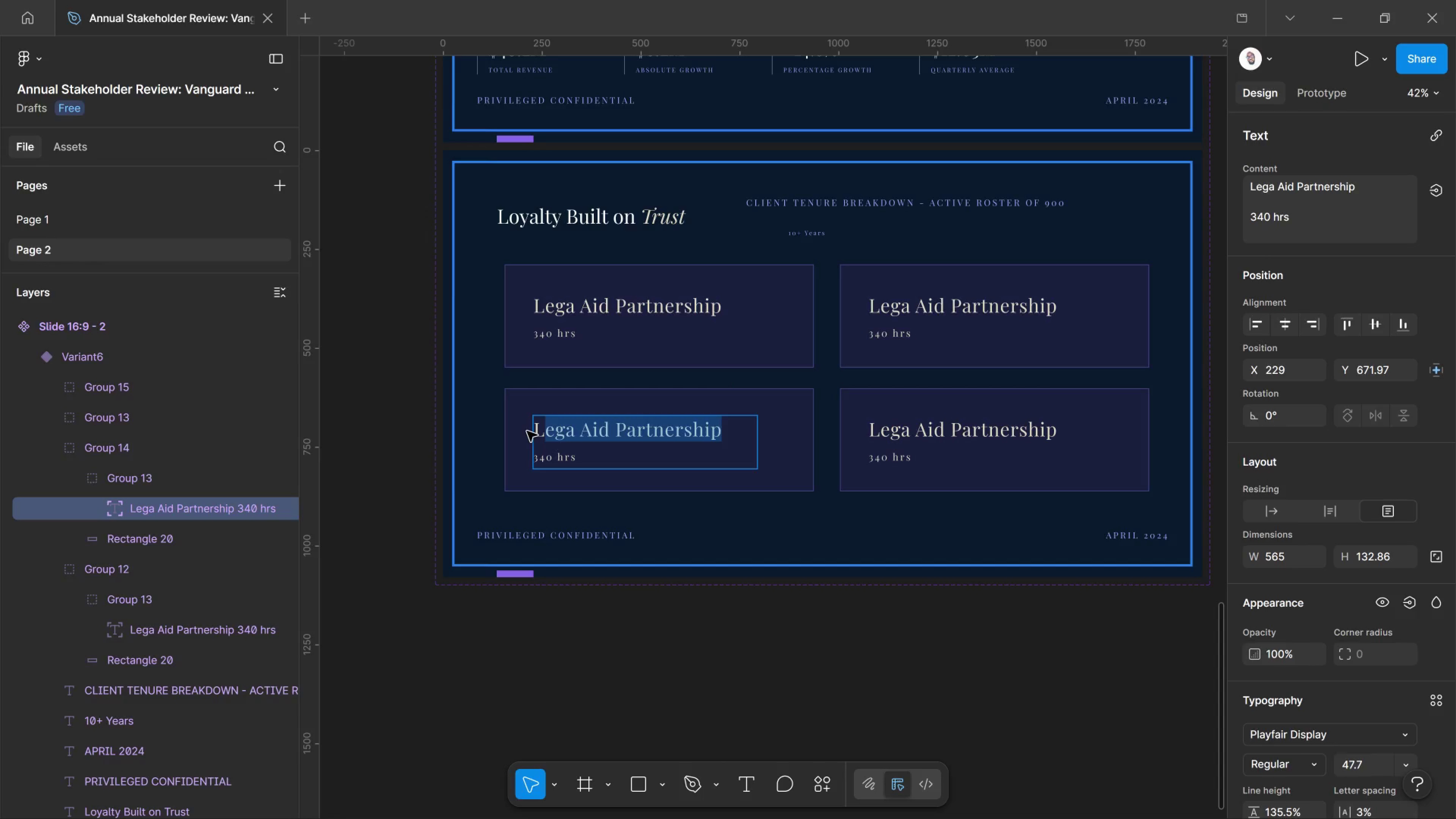 
key(Backspace)
key(Backspace)
type(Coo)
key(Backspace)
type(mmunity Education )
key(Backspace)
 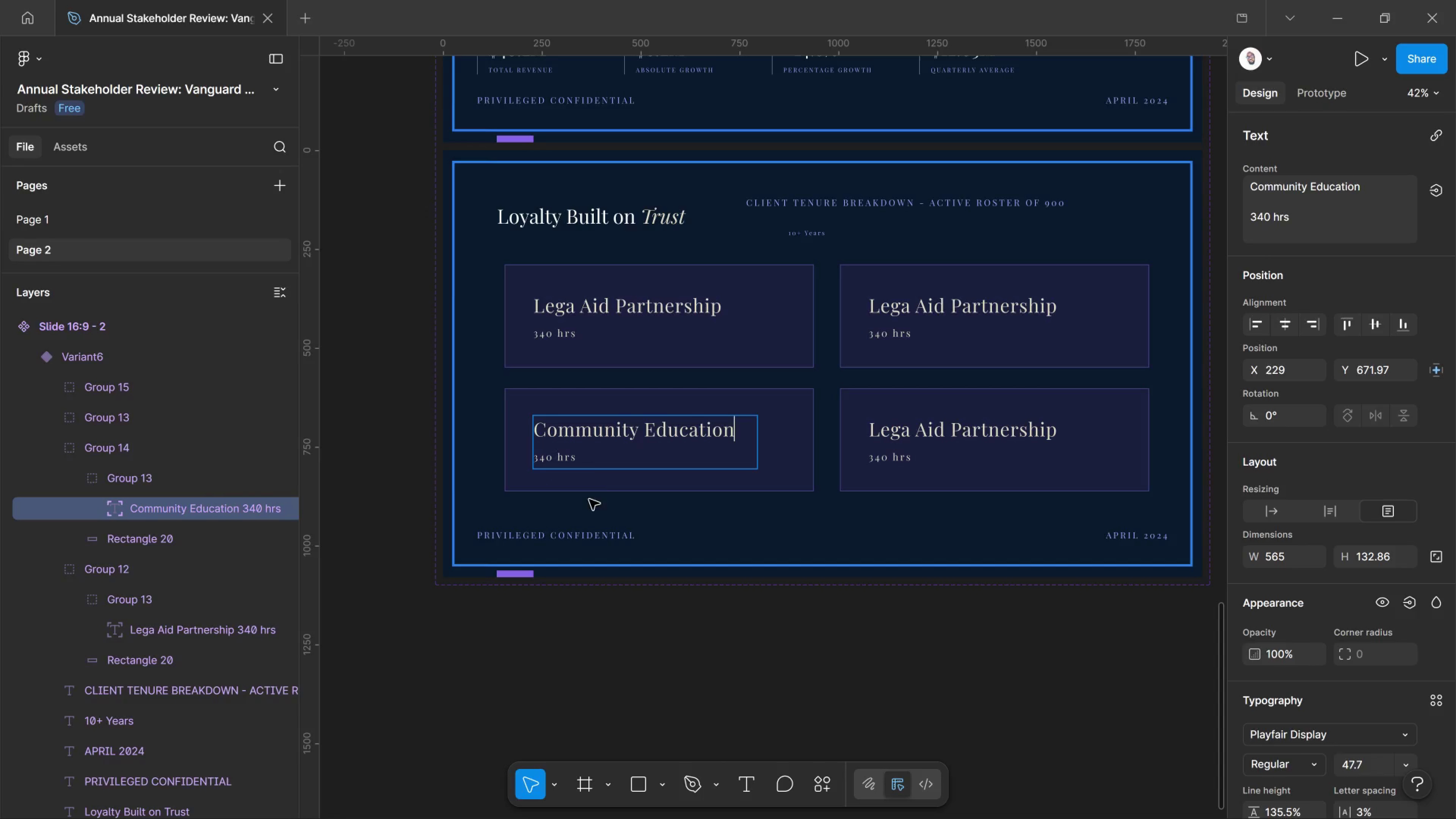 
wait(5.72)
 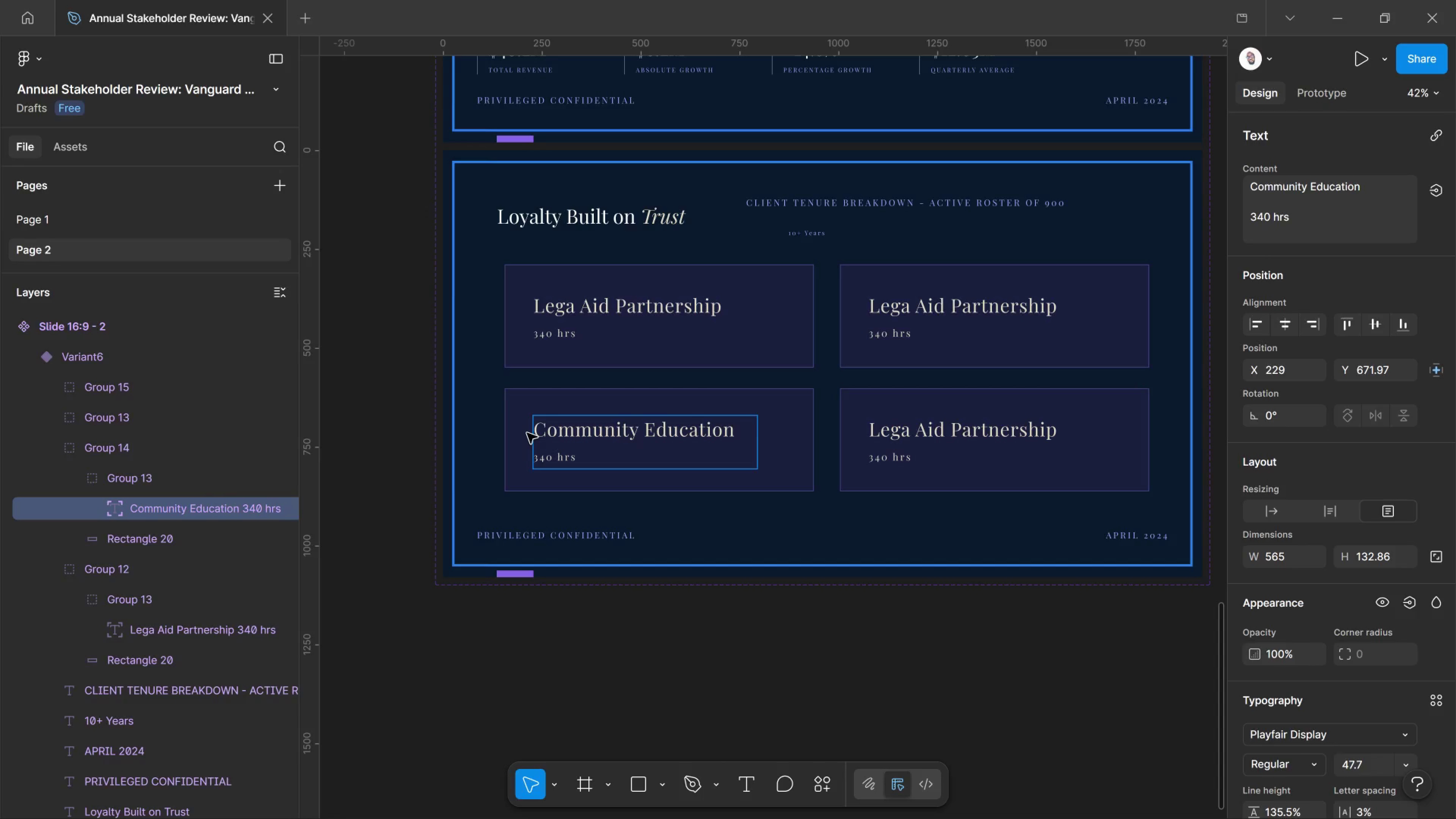 
left_click_drag(start_coordinate=[573, 454], to_coordinate=[520, 456])
 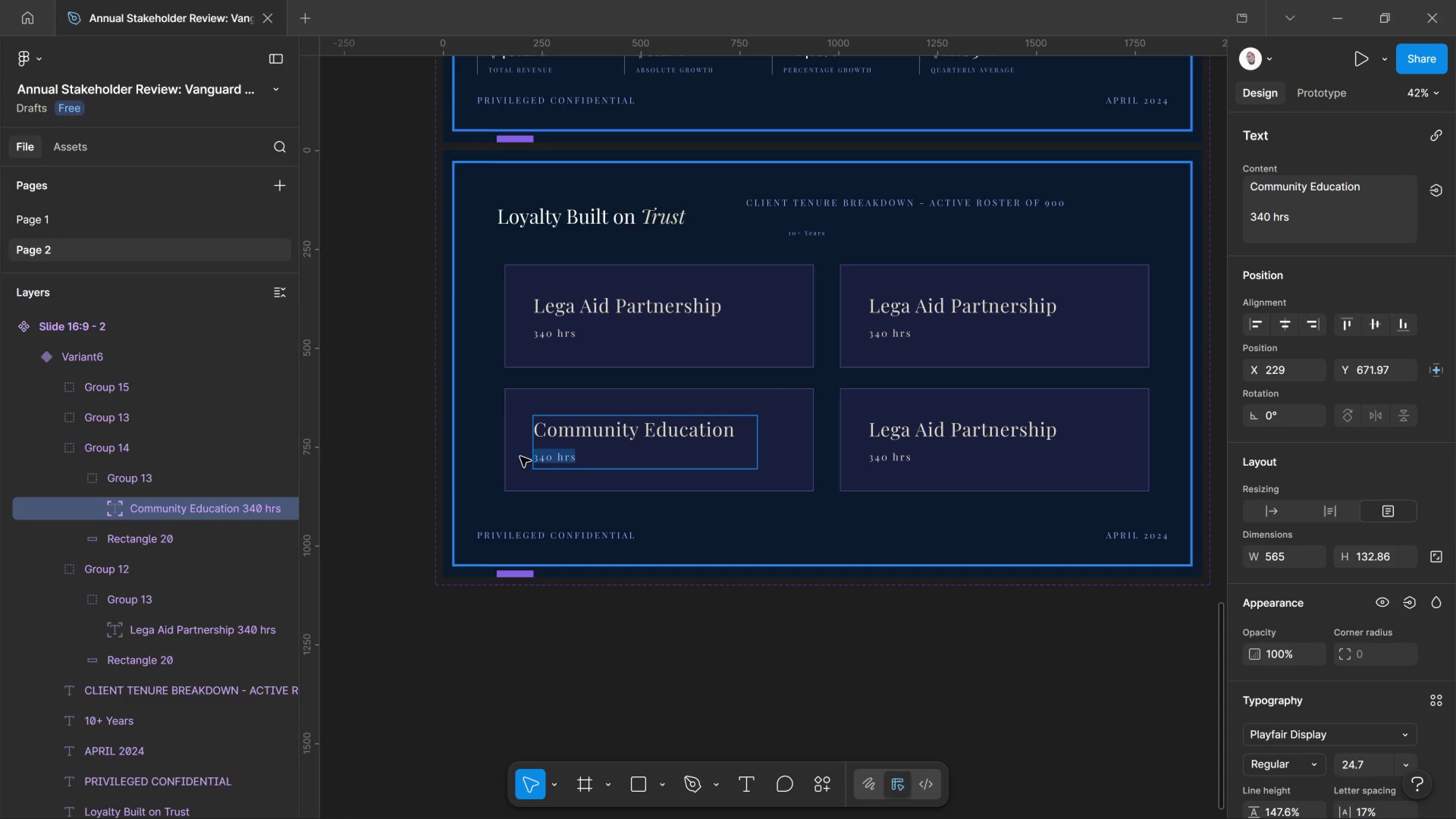 
type(12 seminars)
 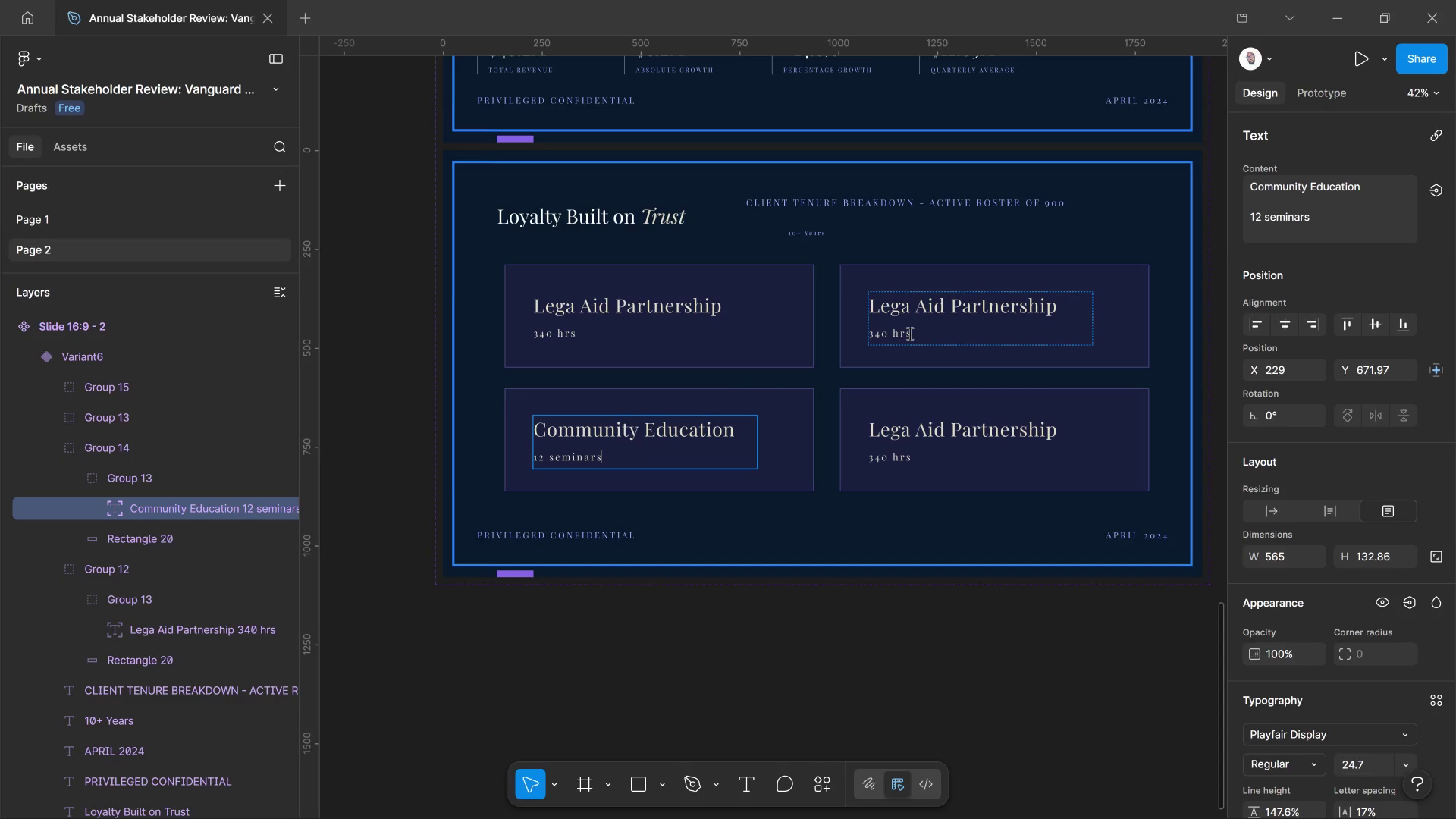 
left_click_drag(start_coordinate=[910, 335], to_coordinate=[863, 336])
 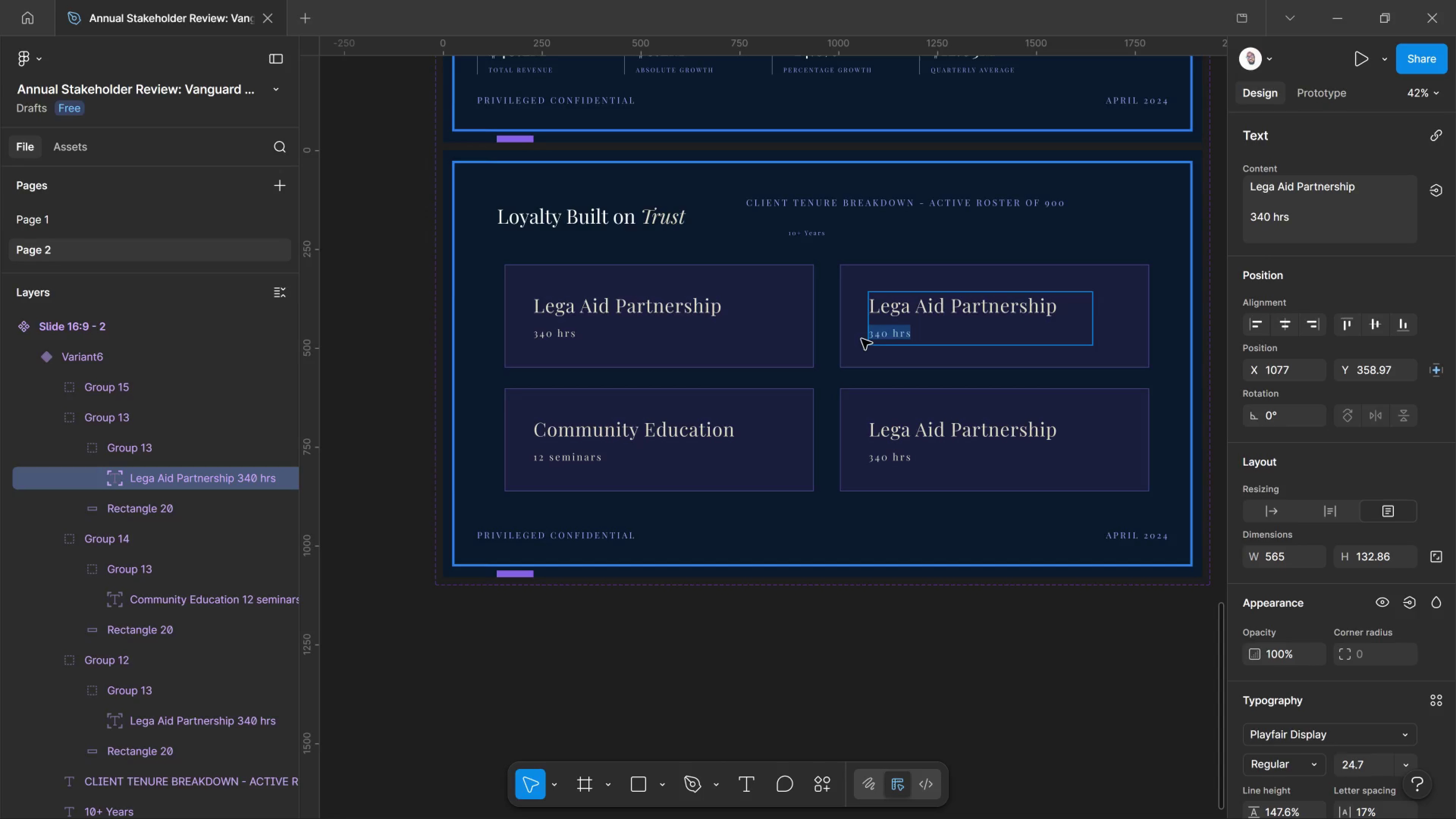 
wait(5.41)
 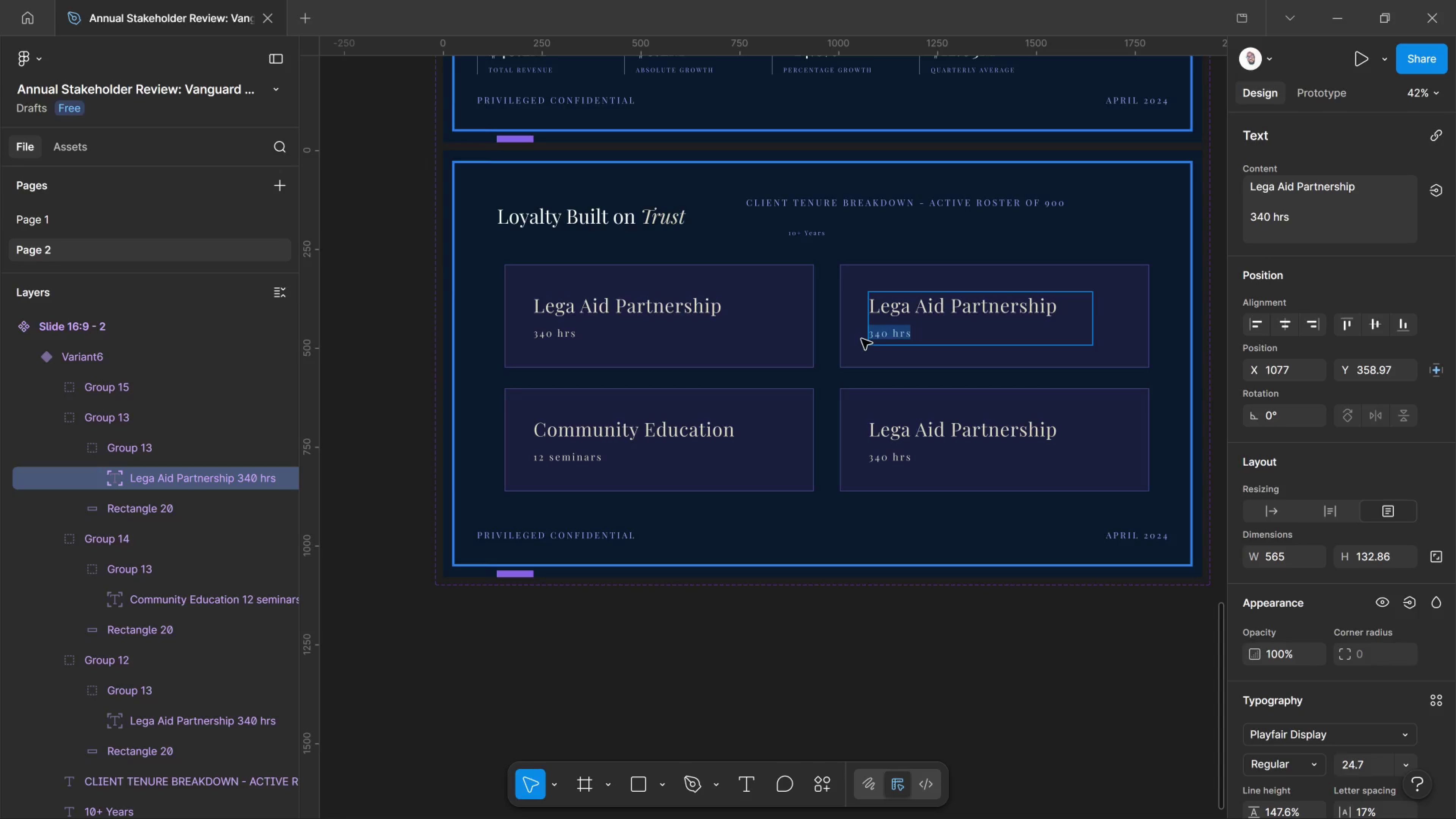 
type(68 clients)
 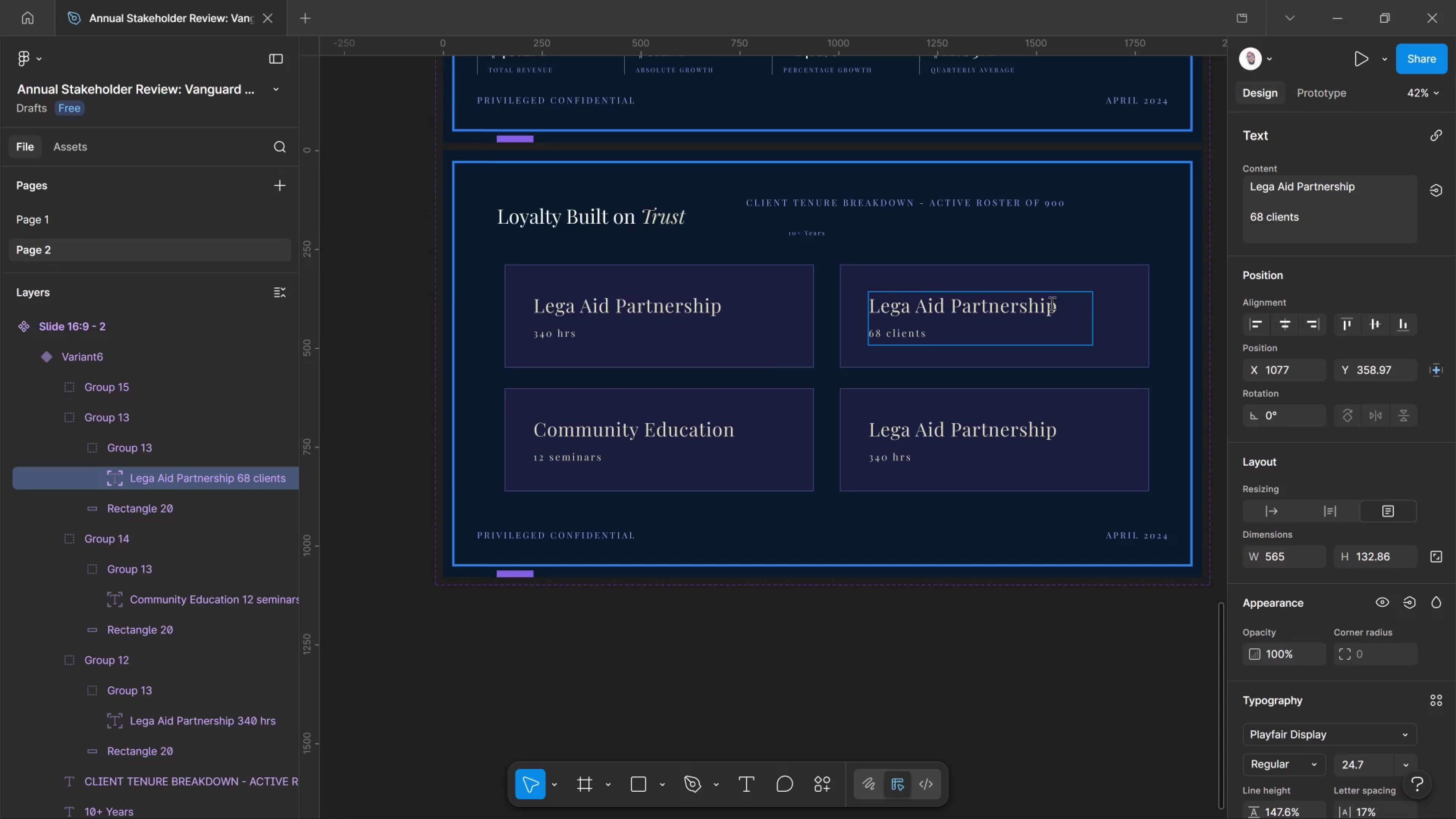 
left_click_drag(start_coordinate=[1057, 314], to_coordinate=[869, 301])
 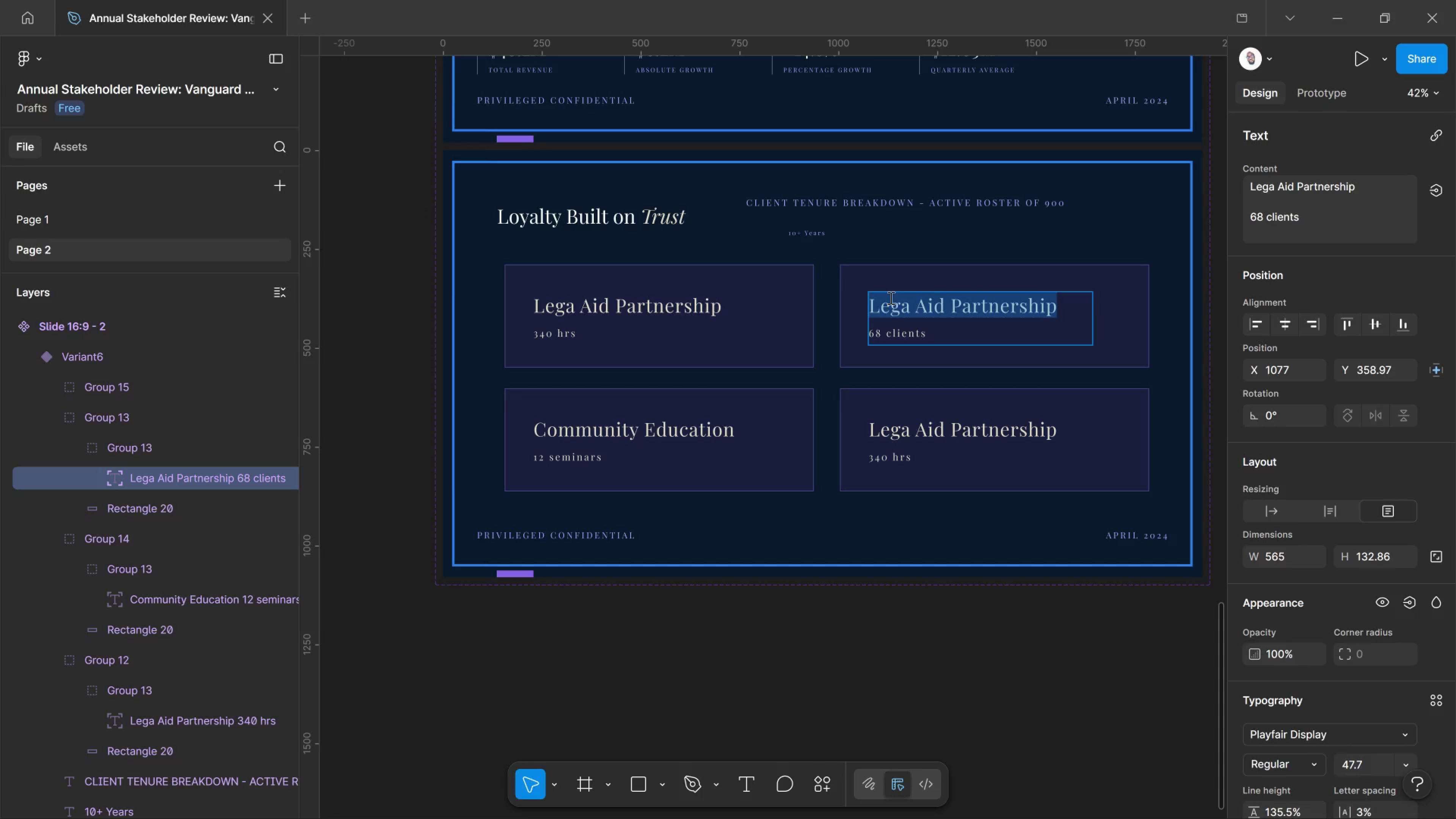 
type(Veret)
key(Backspace)
key(Backspace)
key(Backspace)
type(teran)
 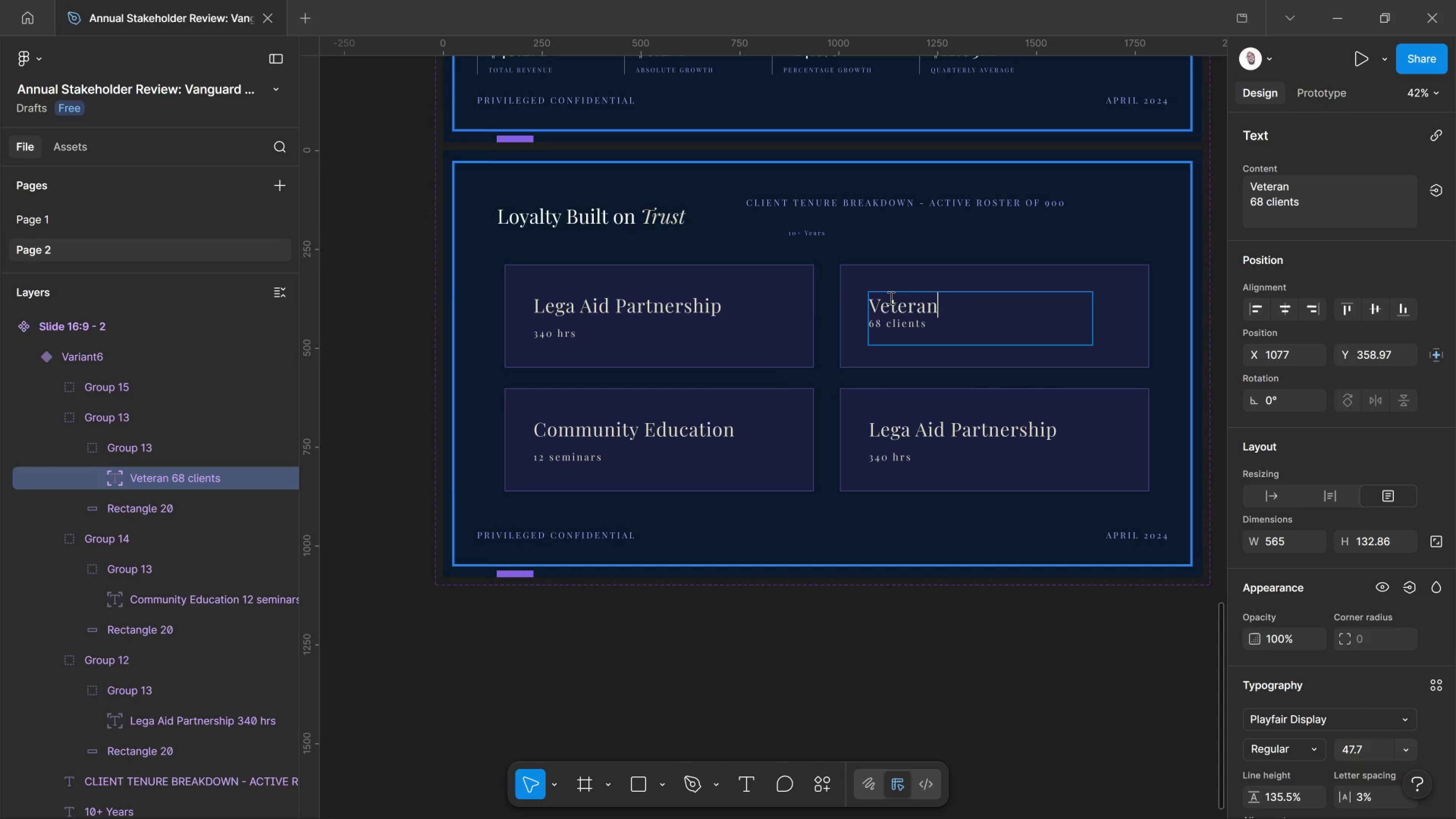 
type(s' Estate I)
 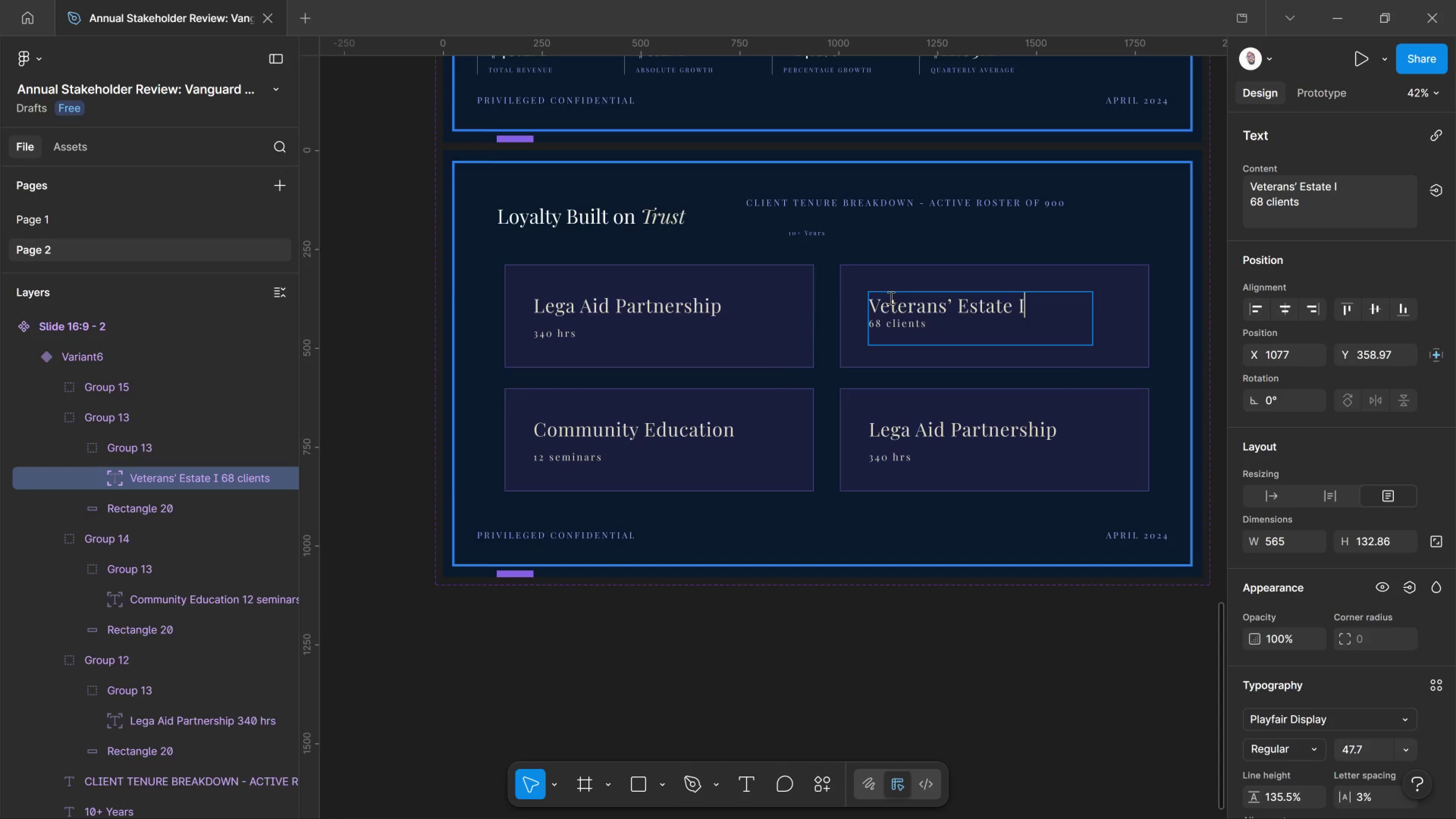 
type(nitiative )
 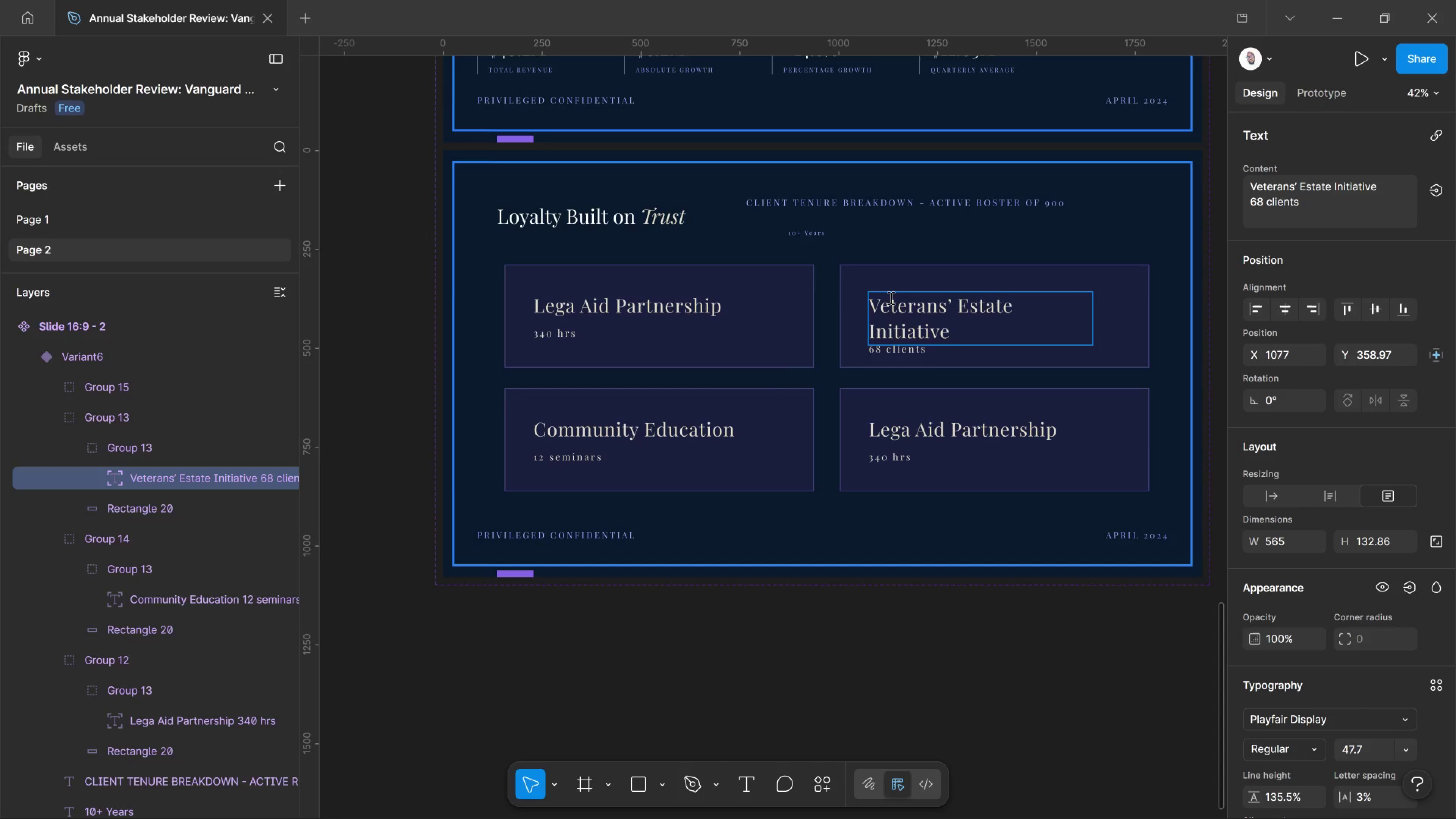 
key(Control+A)
 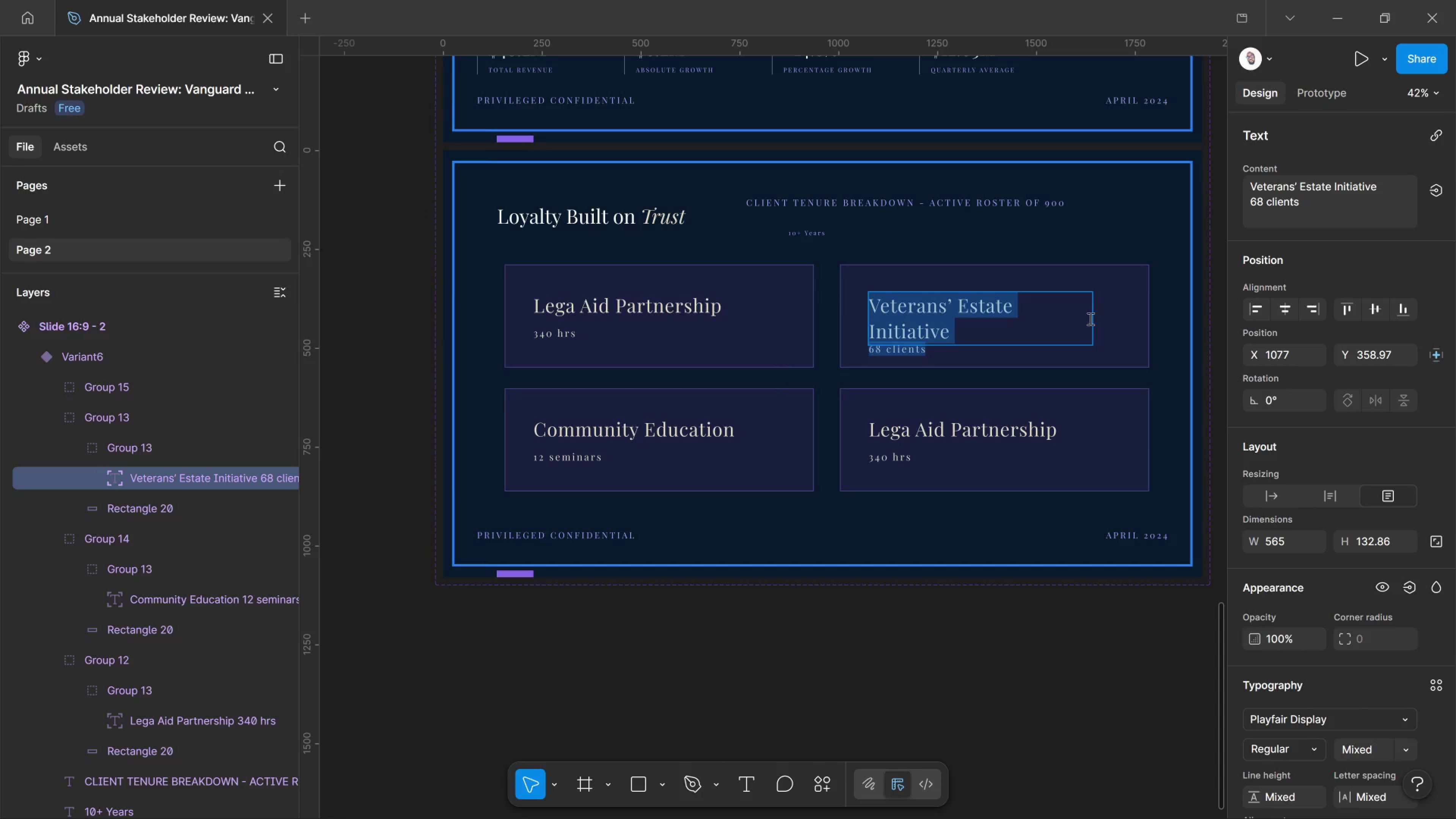 
left_click([1110, 312])
 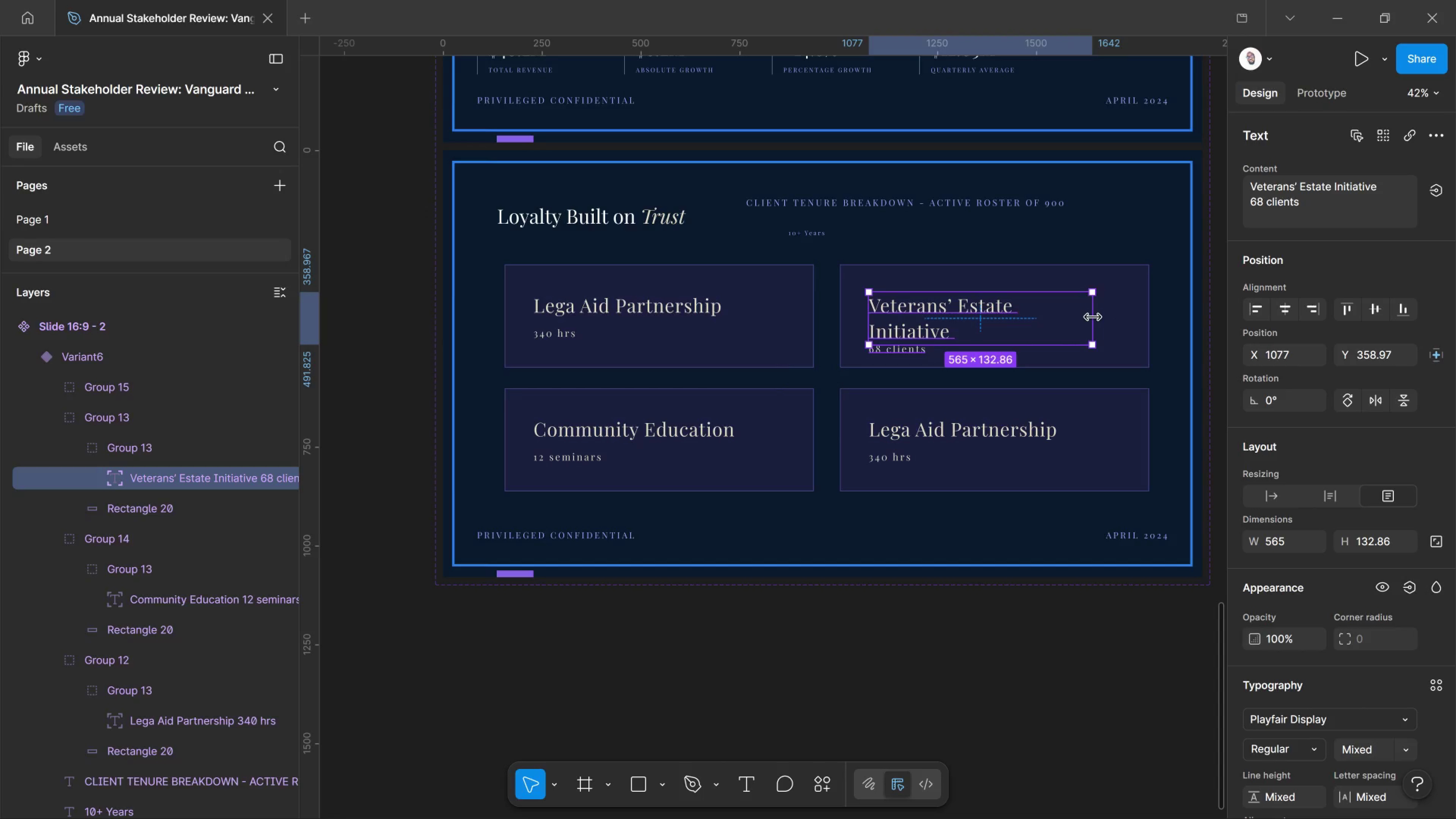 
left_click_drag(start_coordinate=[1091, 317], to_coordinate=[1104, 317])
 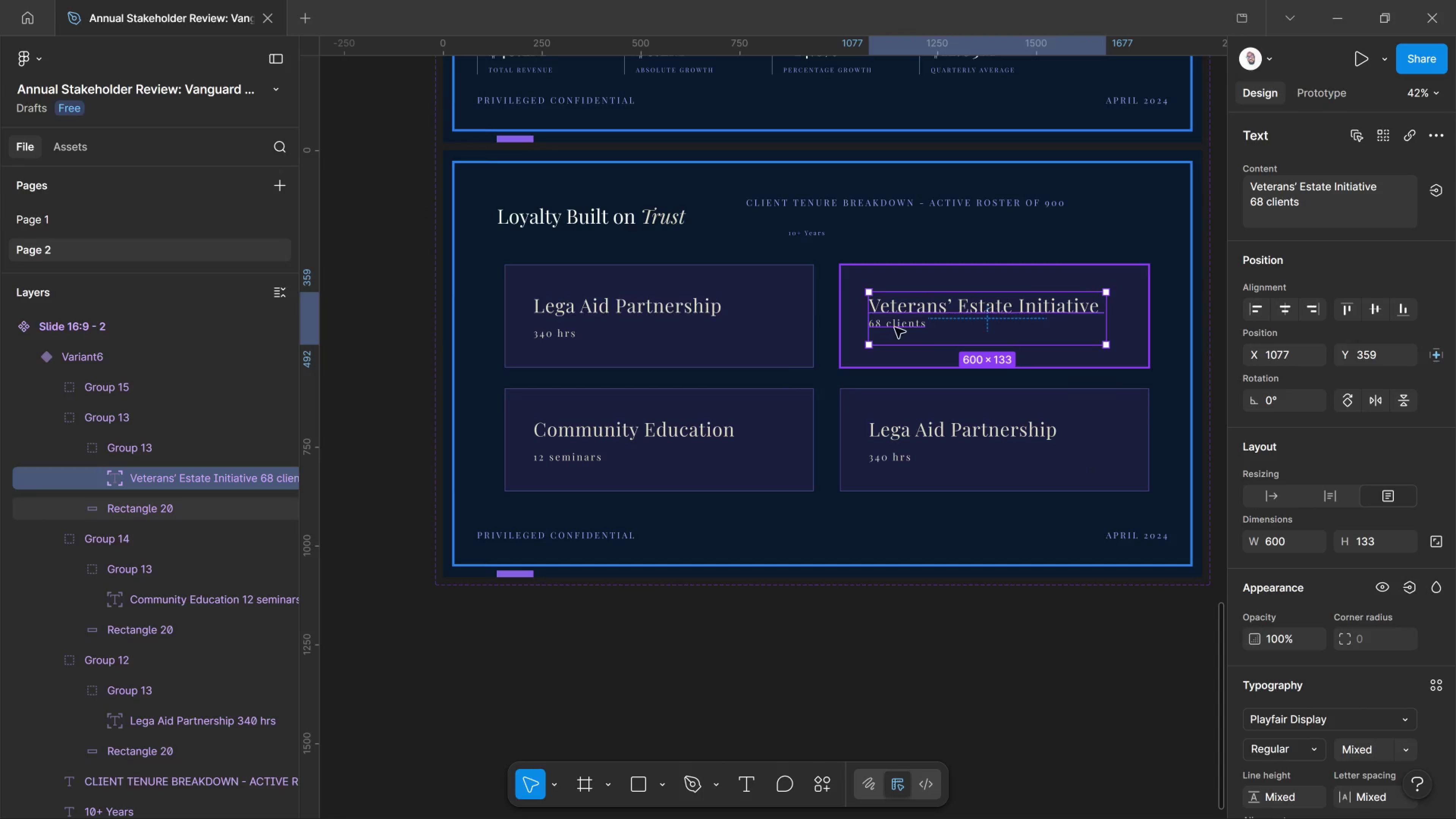 
double_click([890, 328])
 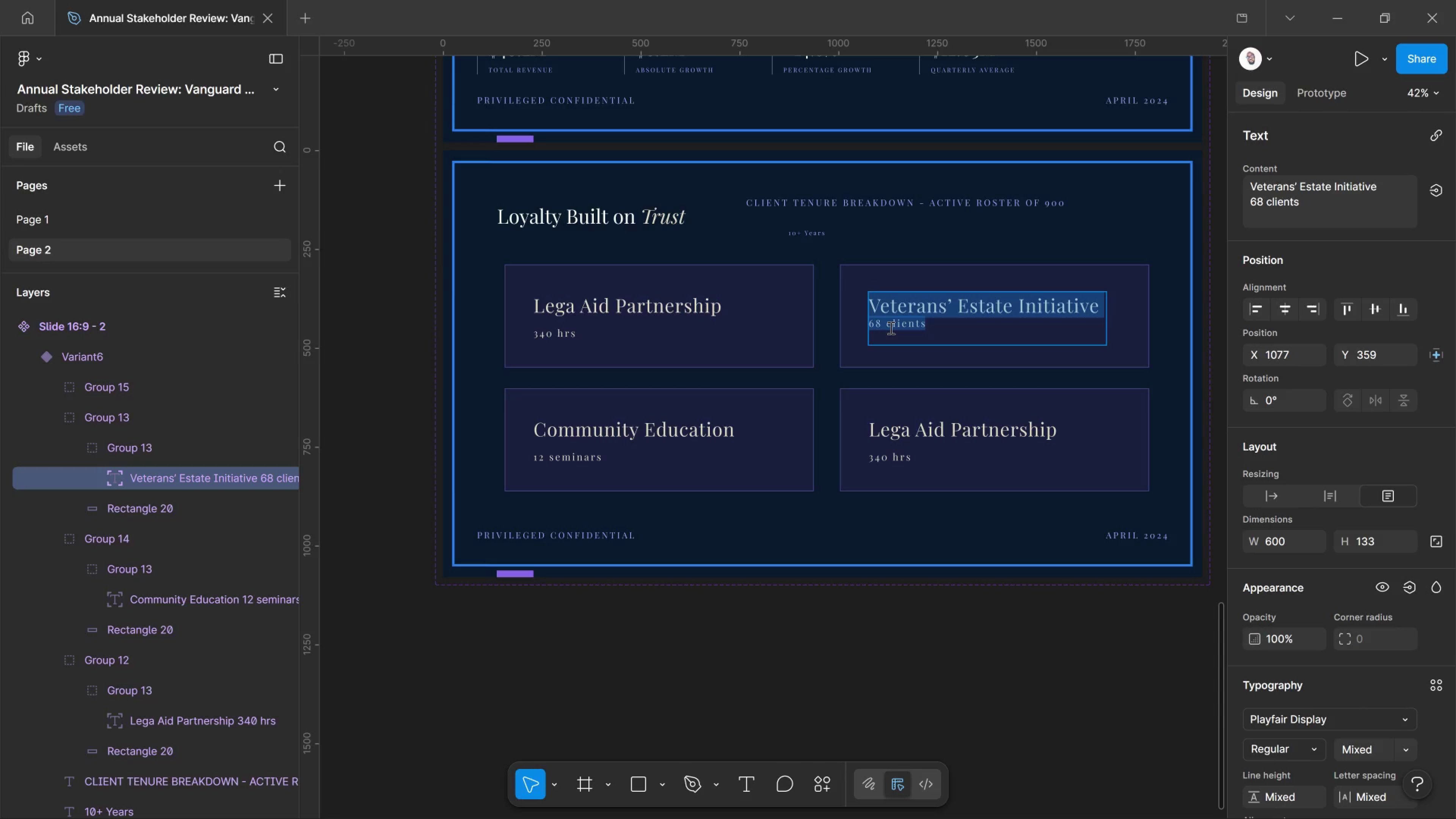 
left_click([890, 328])
 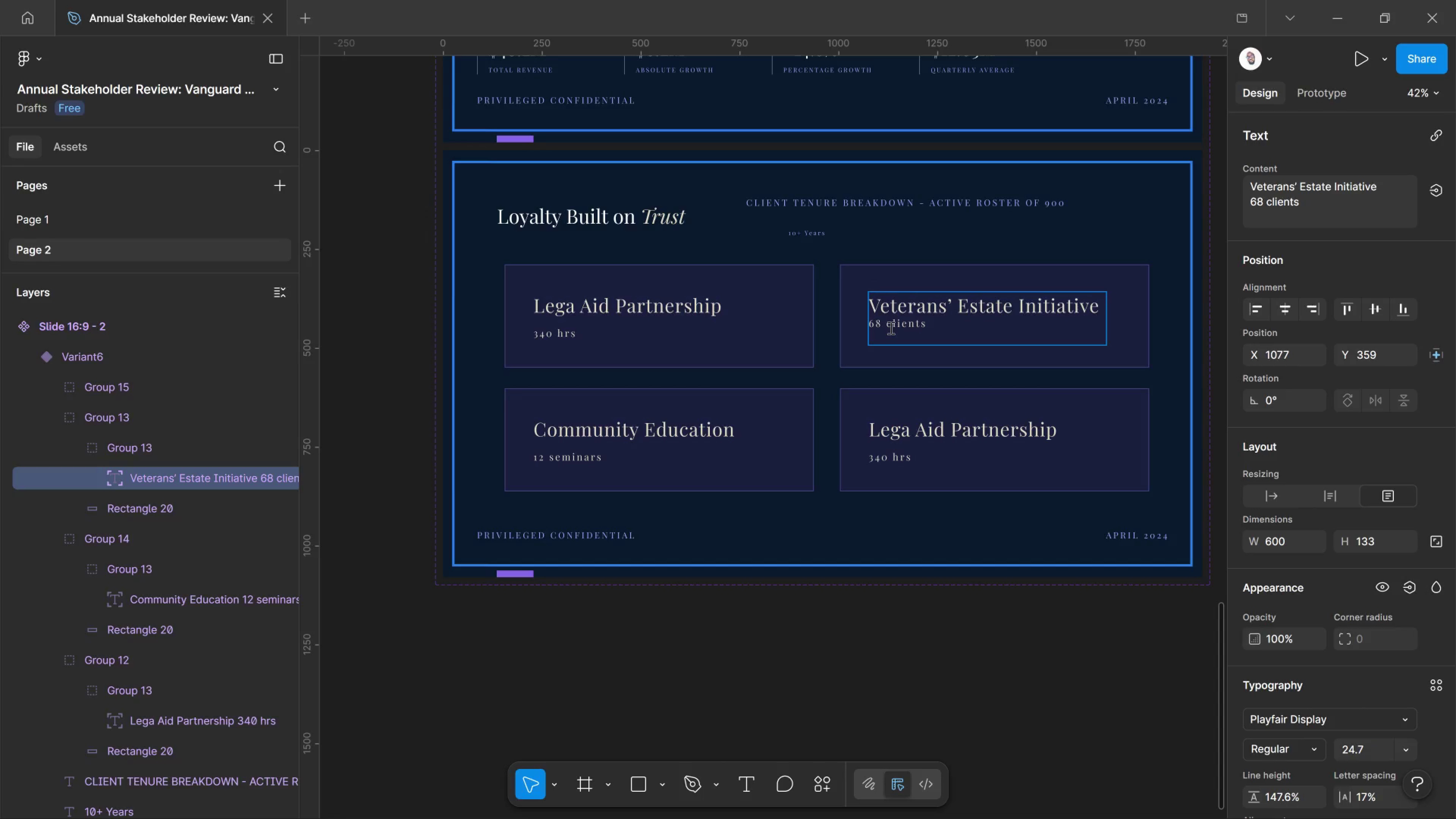 
key(ArrowLeft)
 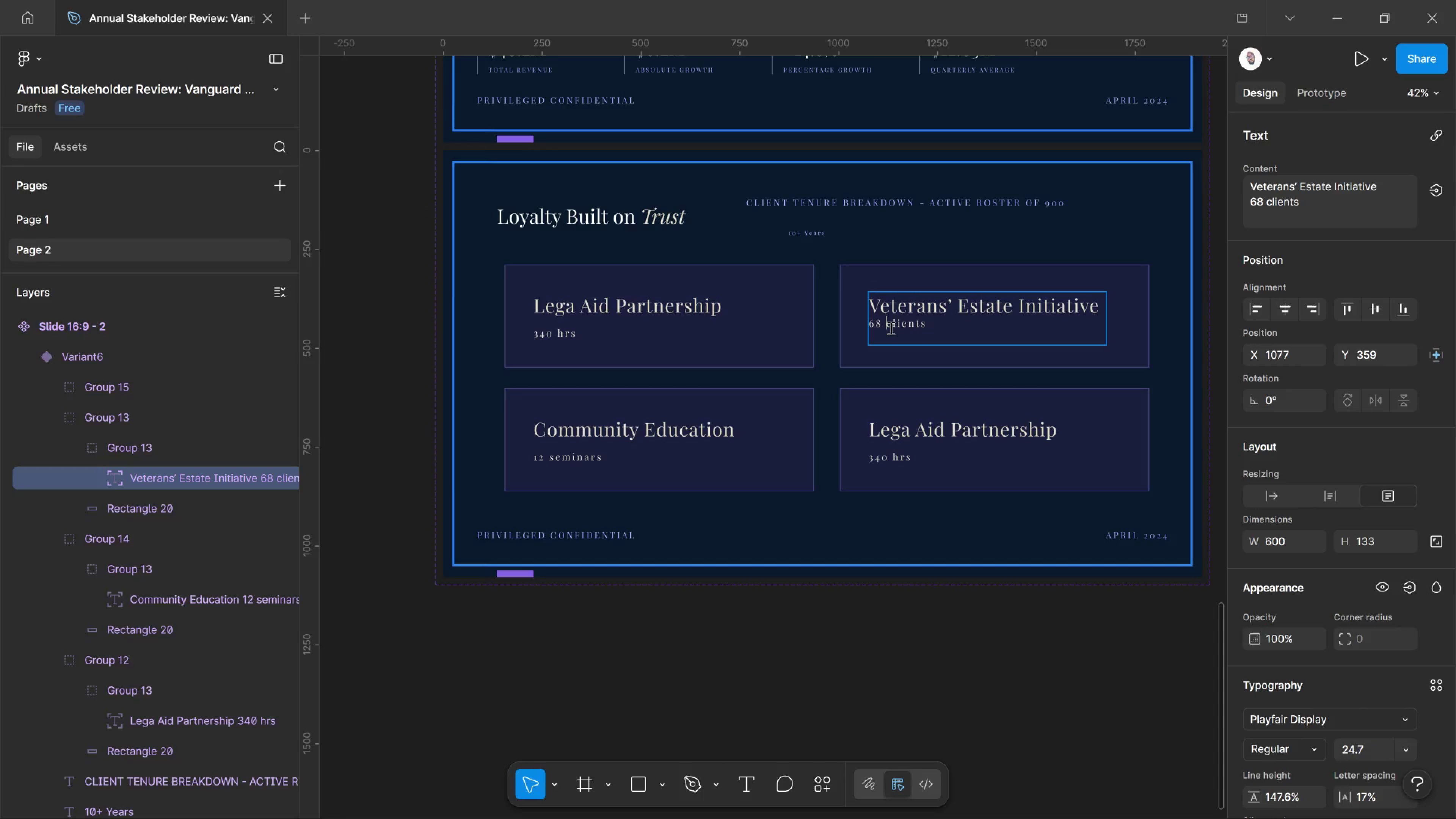 
key(ArrowLeft)
 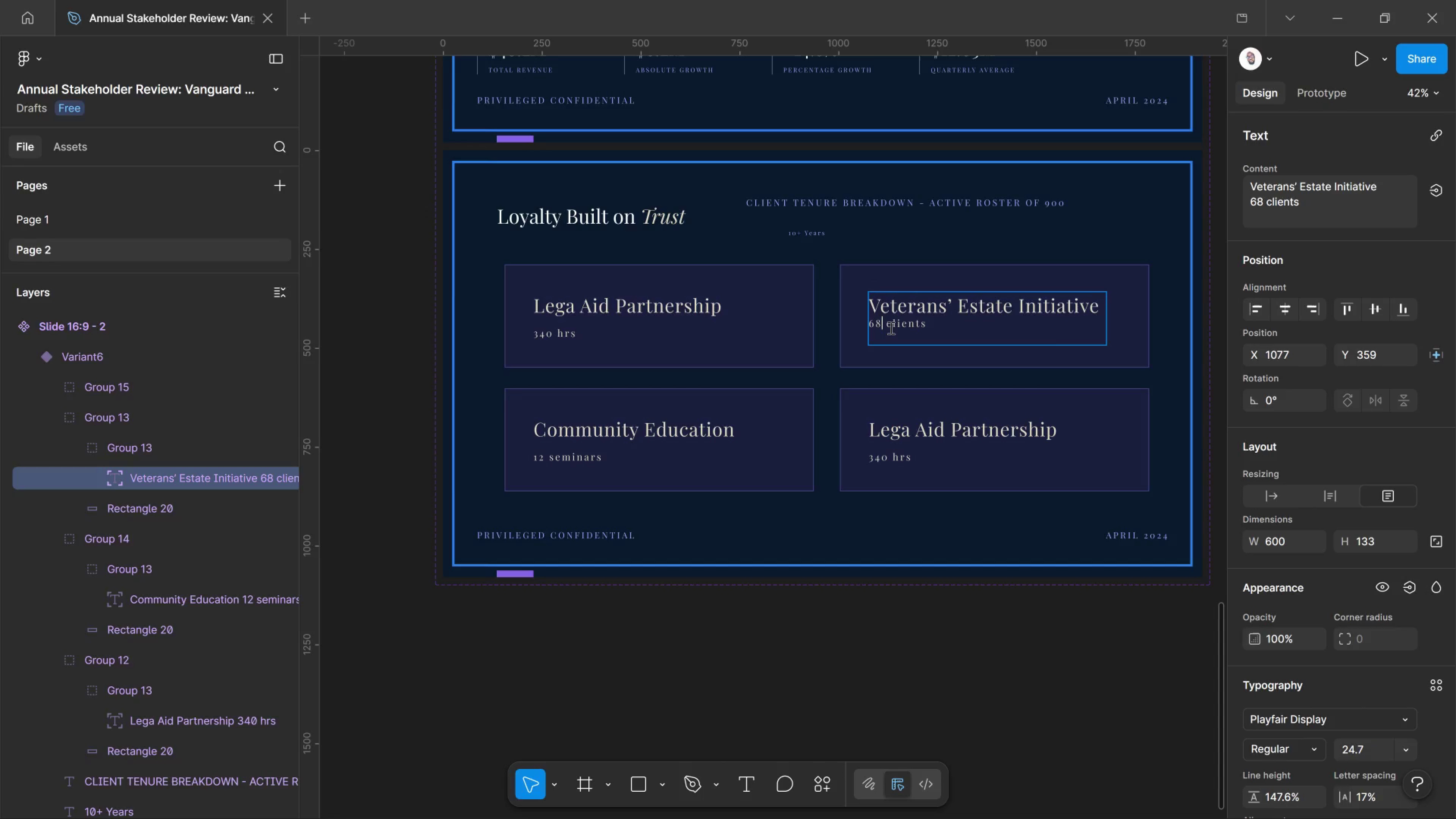 
key(ArrowLeft)
 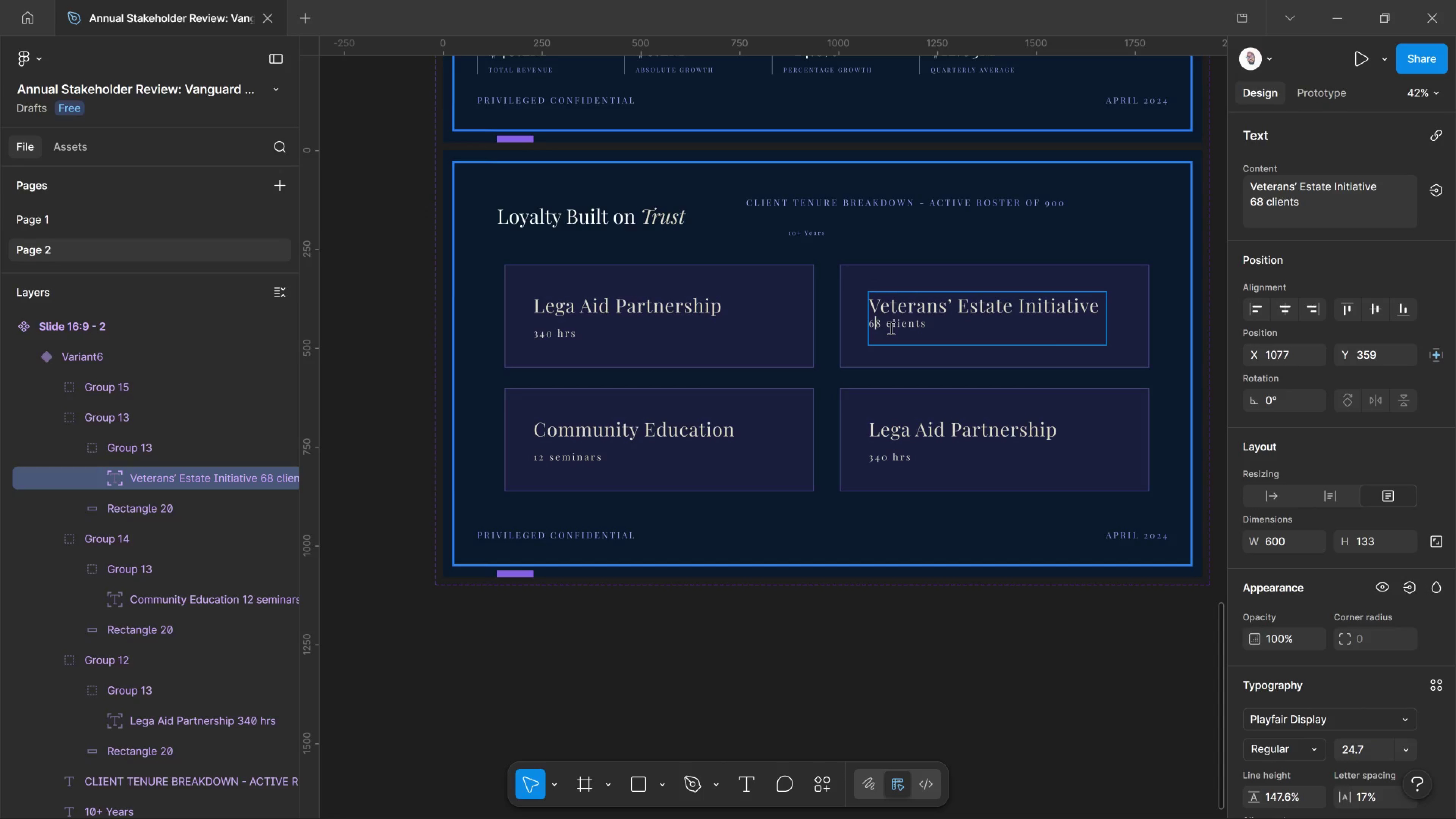 
key(ArrowLeft)
 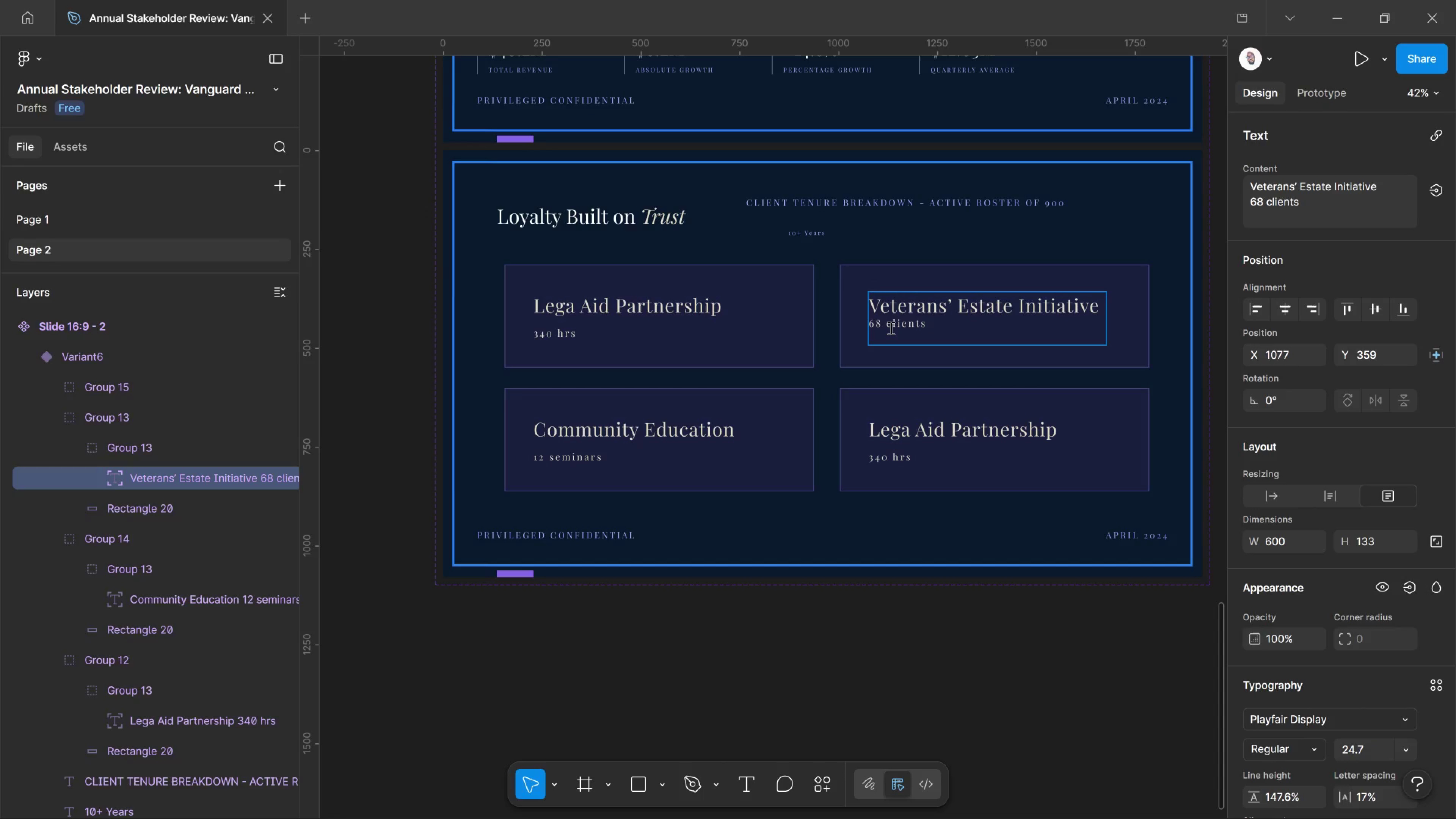 
key(Enter)
 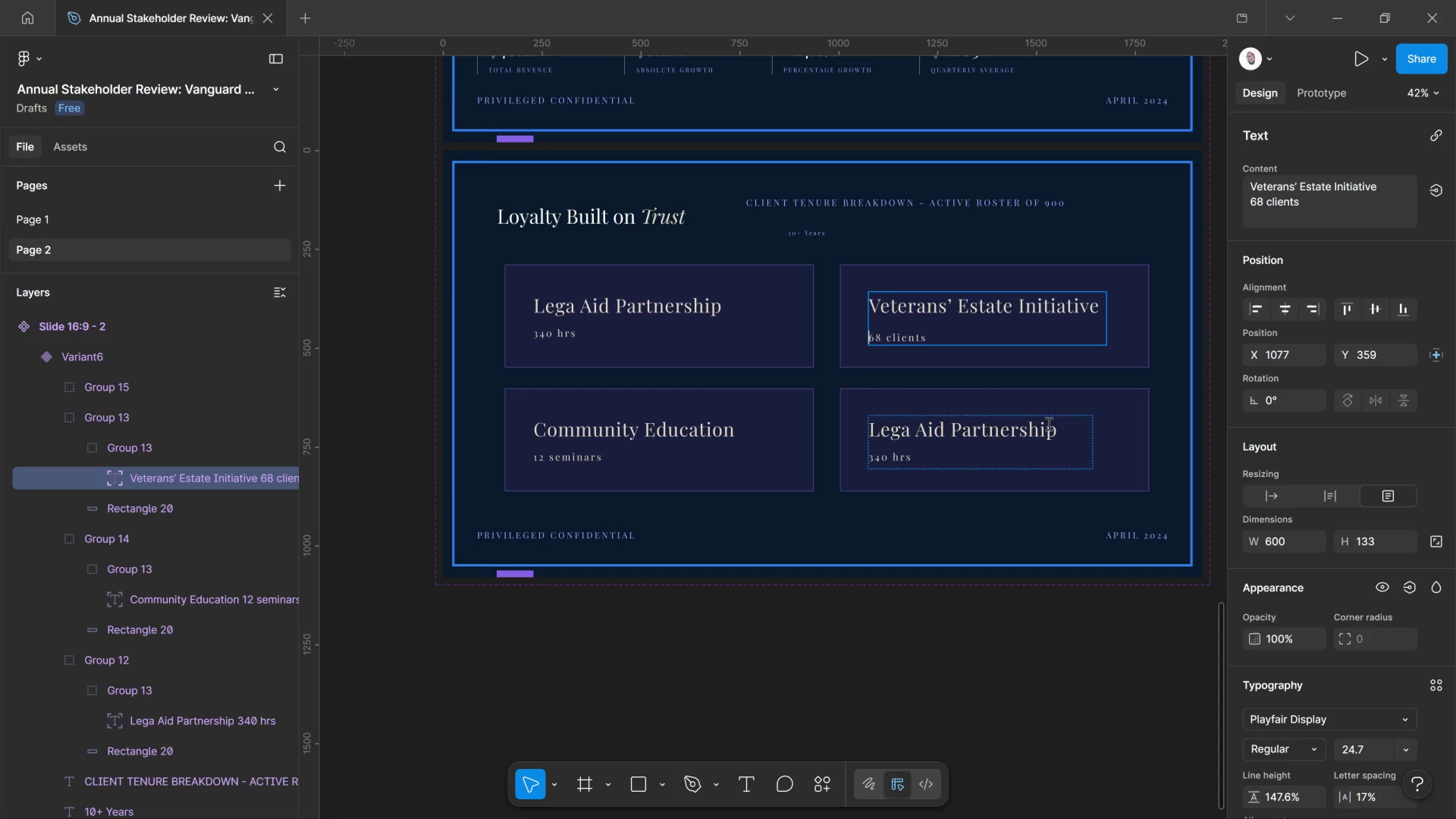 
wait(5.41)
 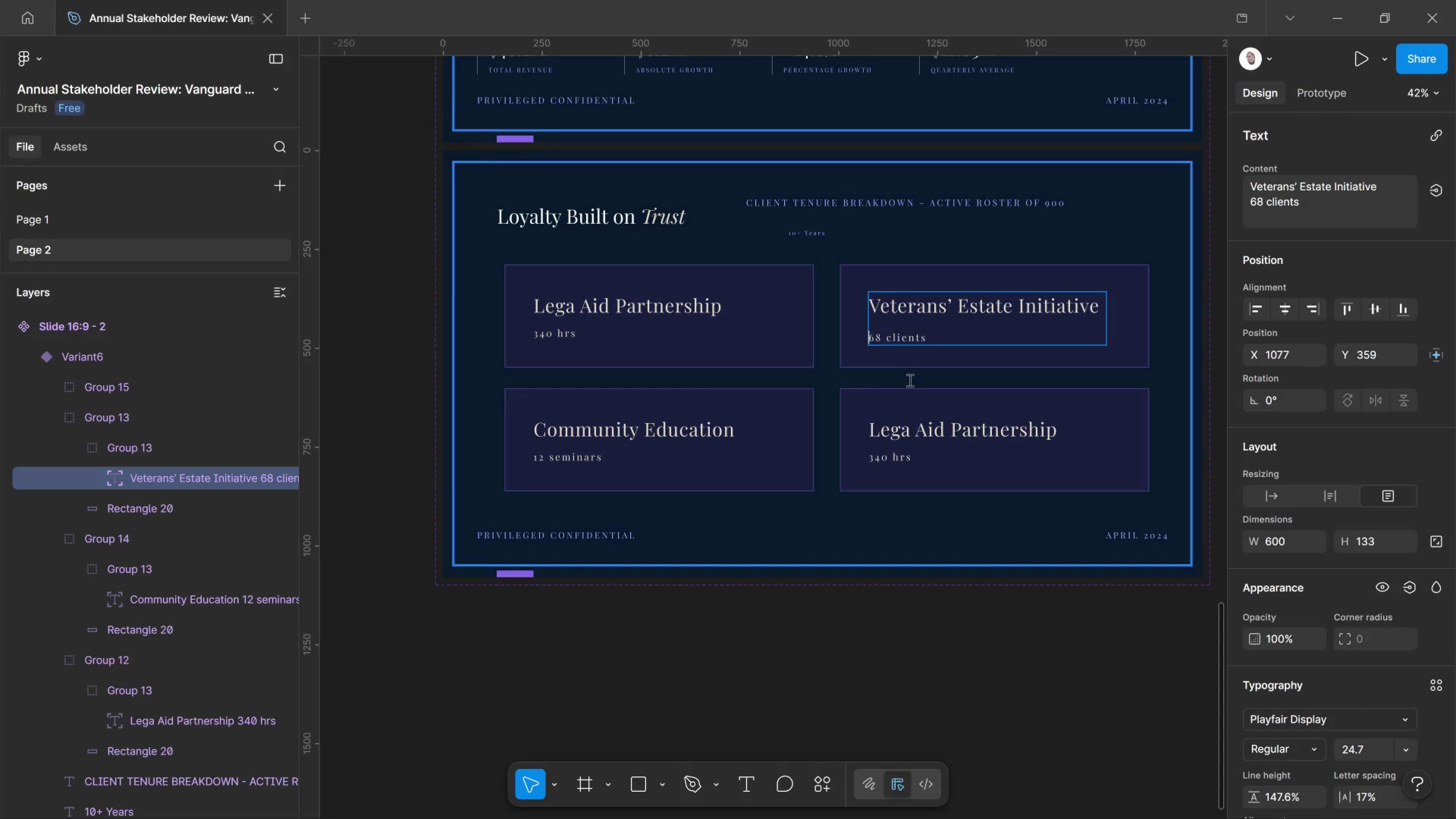 
left_click_drag(start_coordinate=[1061, 432], to_coordinate=[864, 427])
 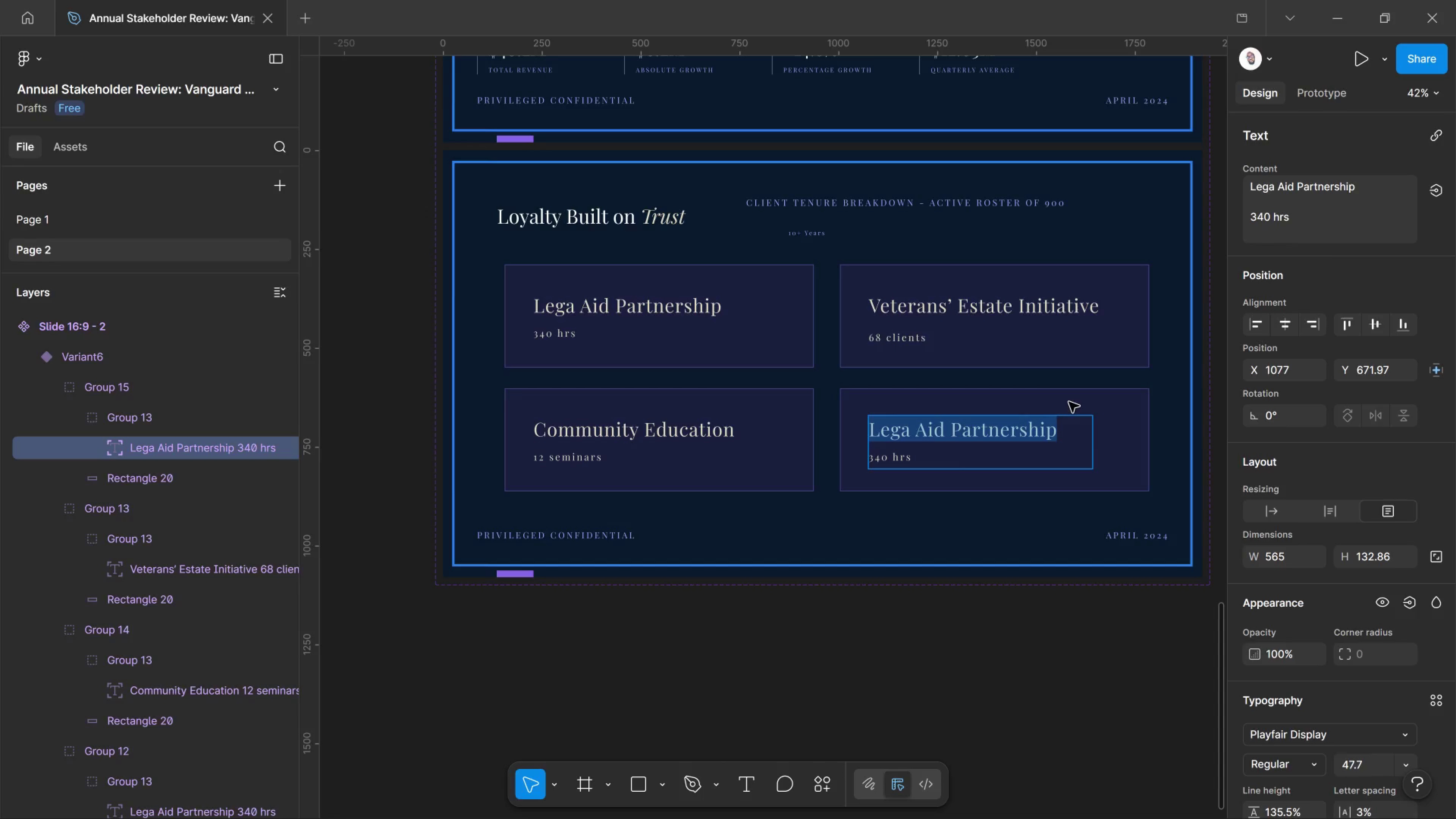 
type(Bar Association Leadership)
 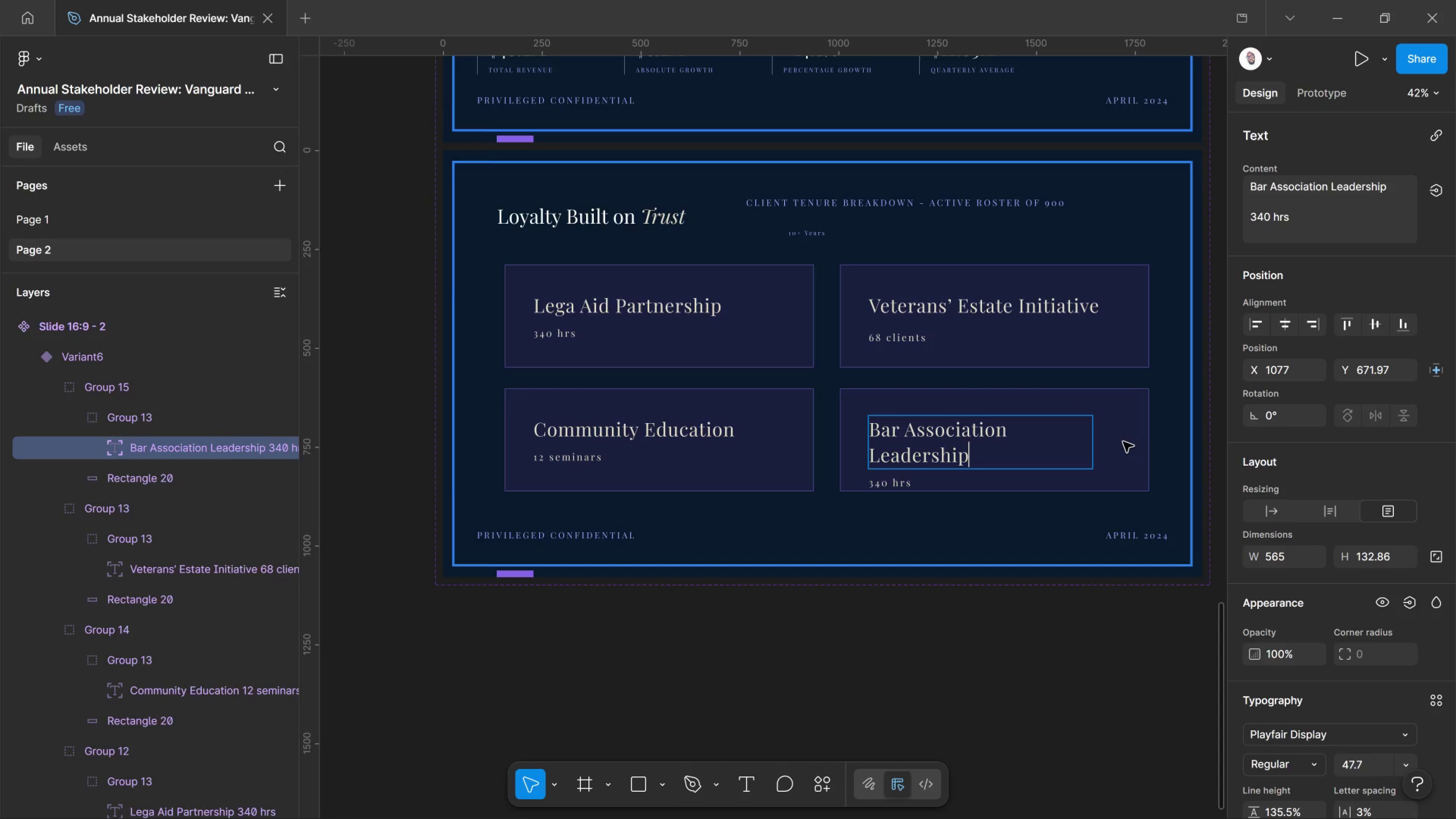 
left_click_drag(start_coordinate=[1119, 439], to_coordinate=[1117, 439])
 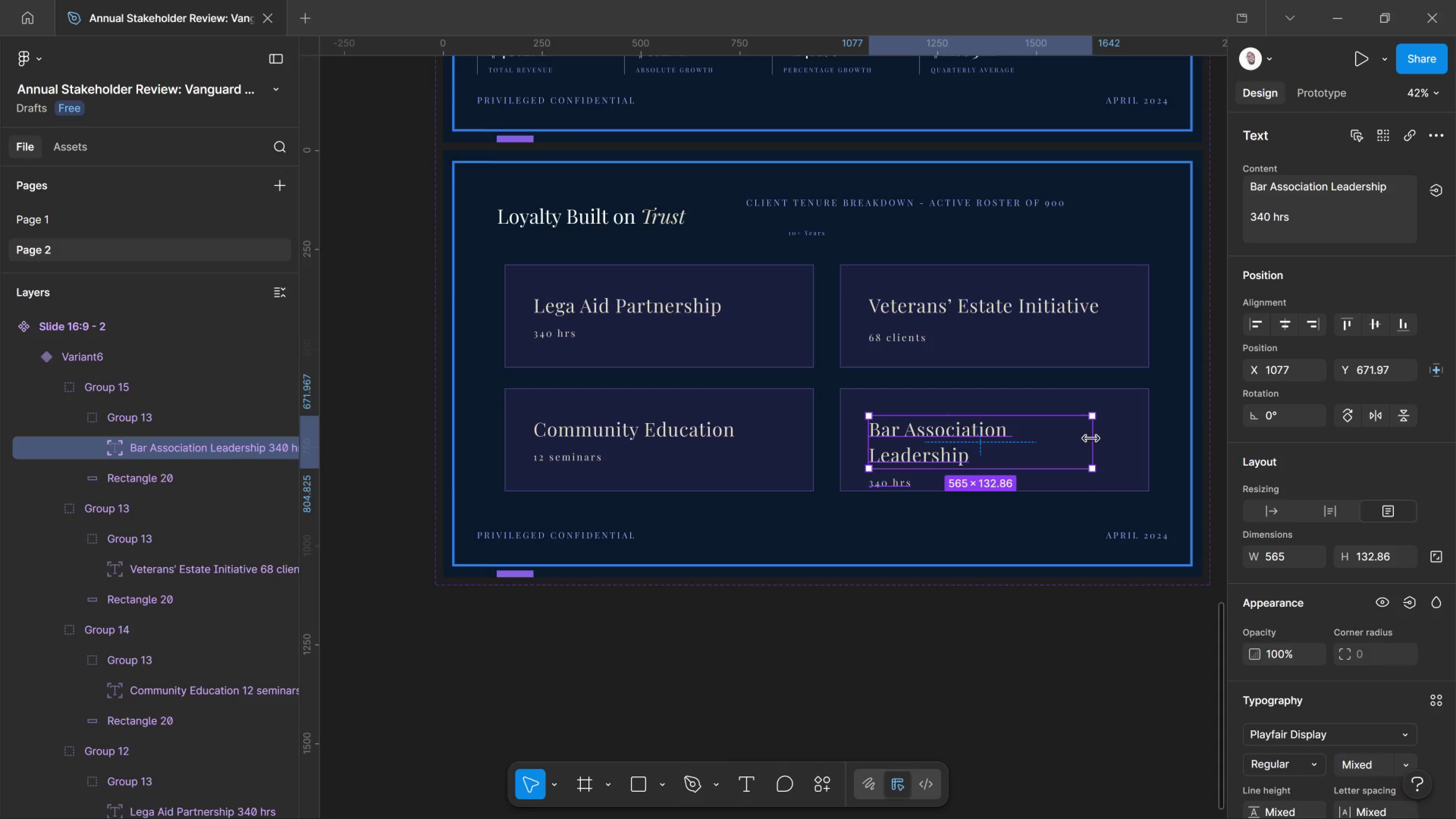 
left_click_drag(start_coordinate=[1091, 439], to_coordinate=[1116, 430])
 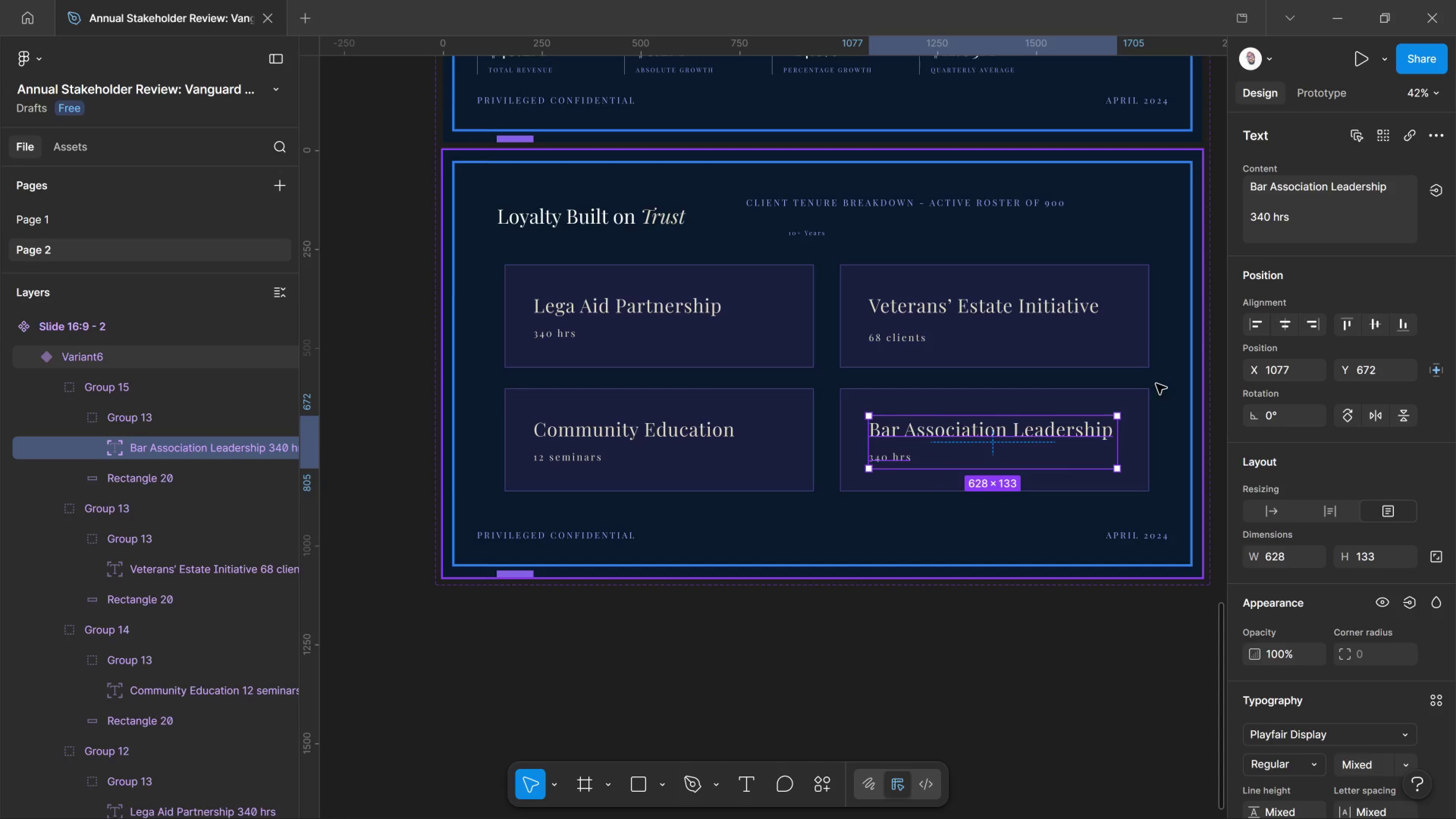 
left_click([1156, 382])
 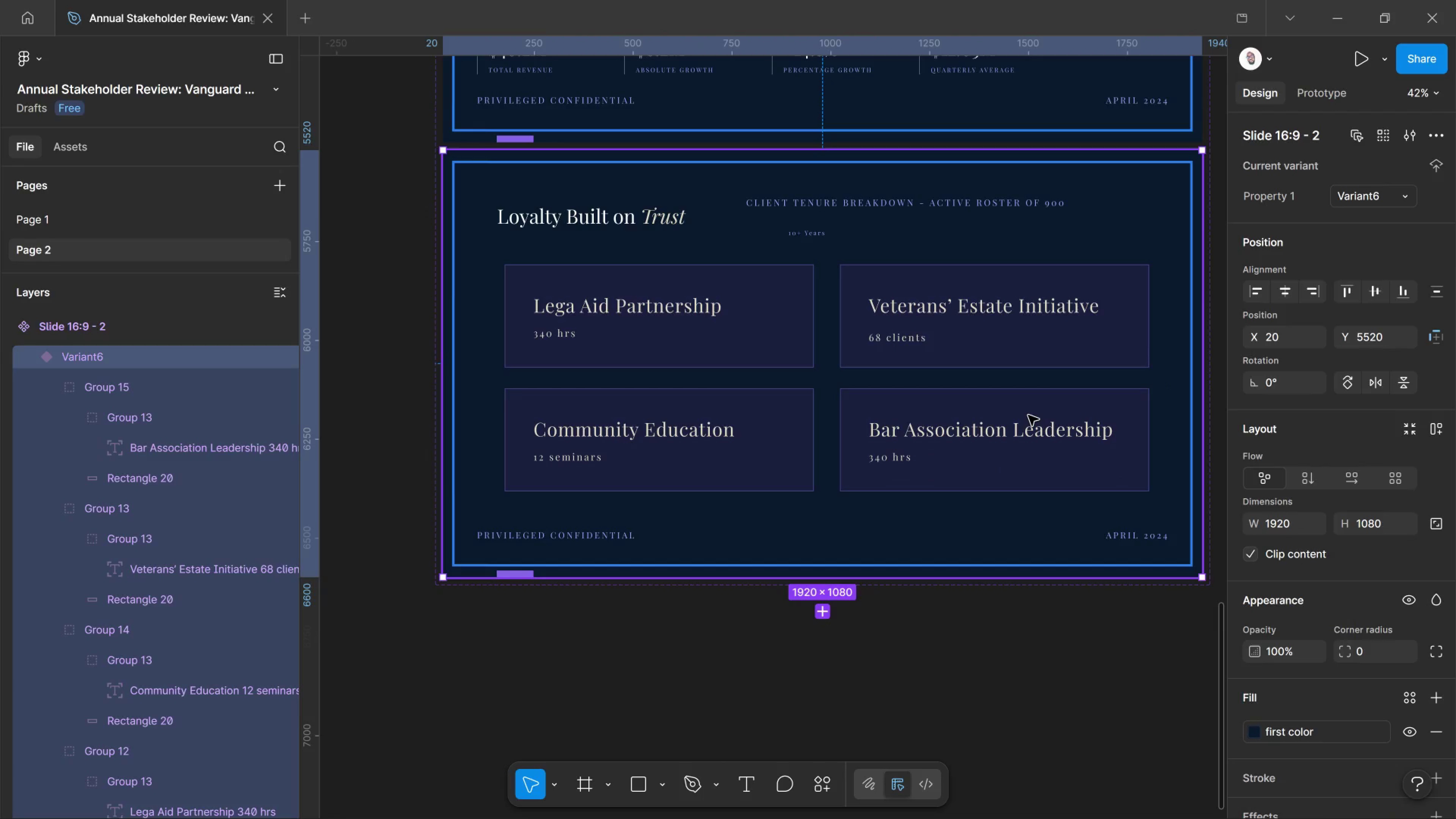 
wait(8.97)
 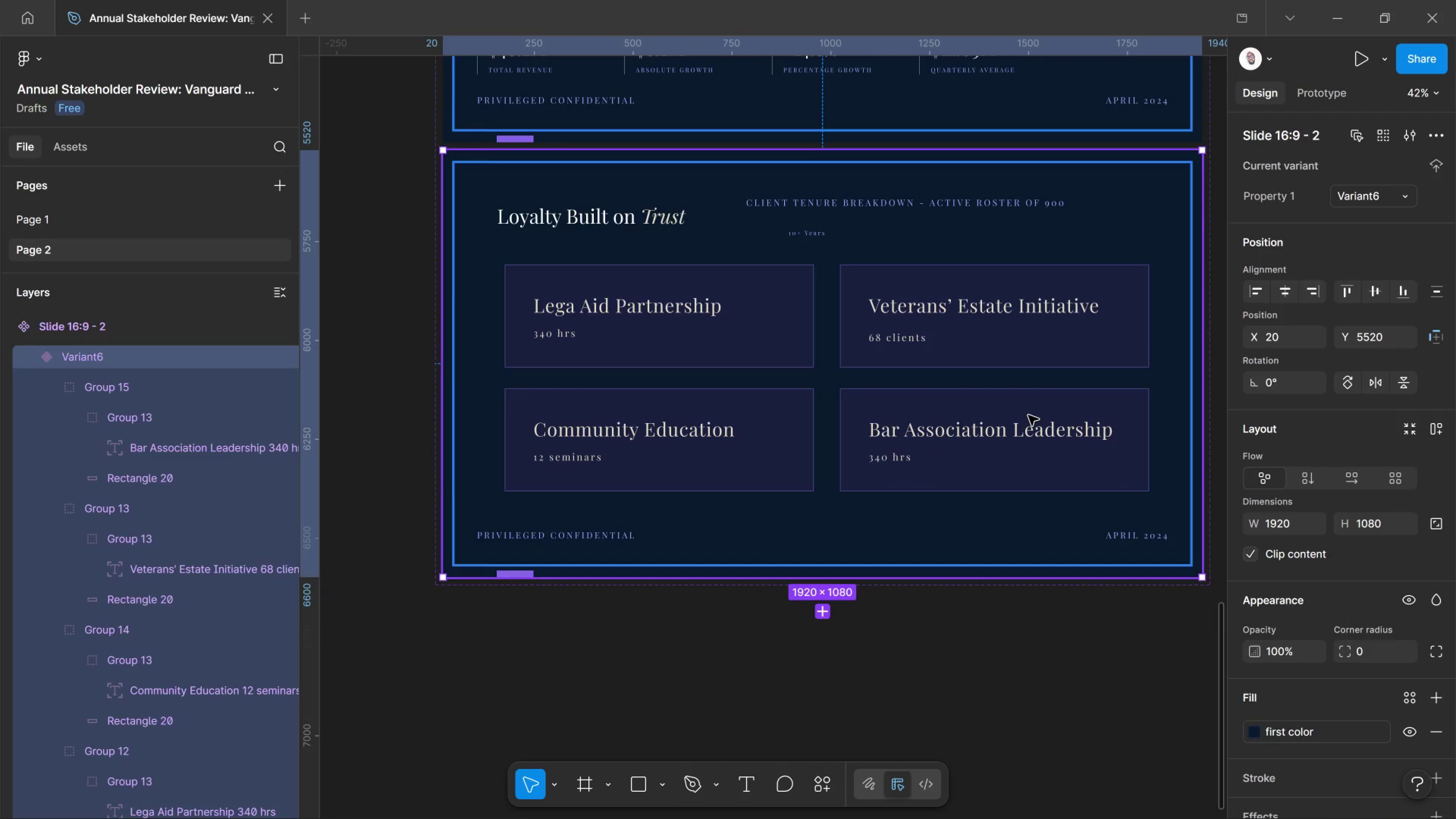 
left_click([792, 238])
 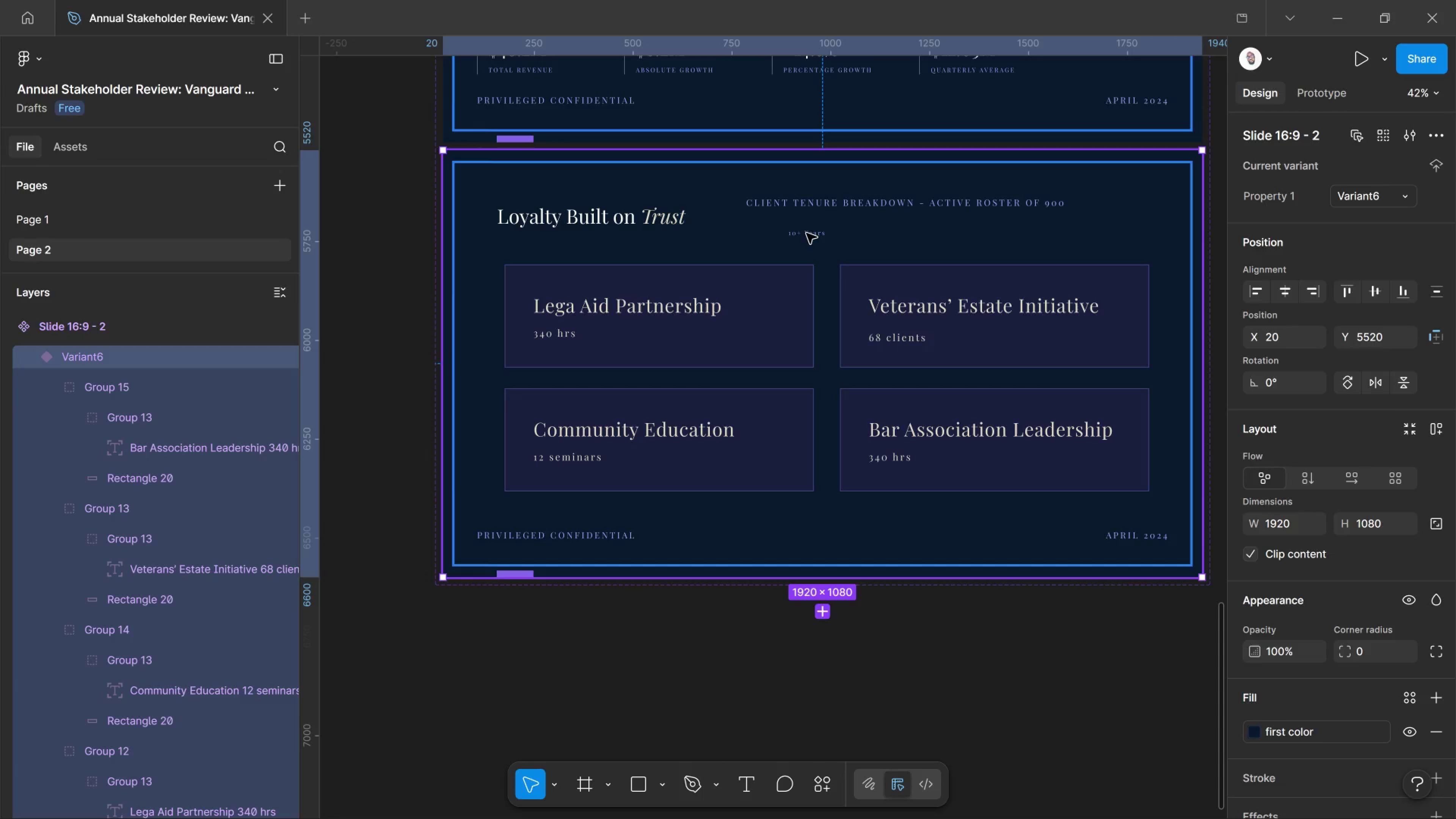 
left_click_drag(start_coordinate=[805, 233], to_coordinate=[807, 232])
 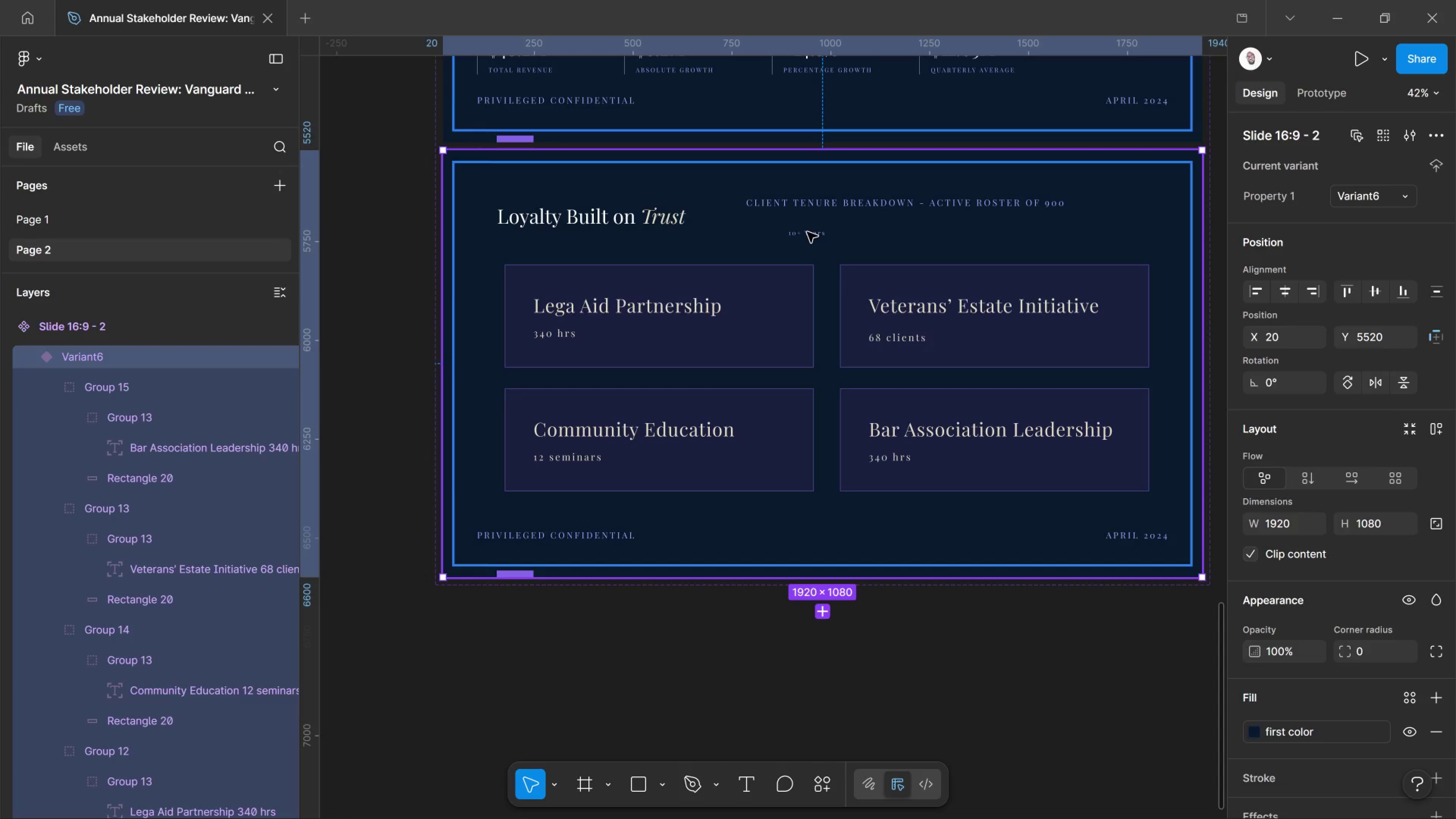 
left_click([807, 232])
 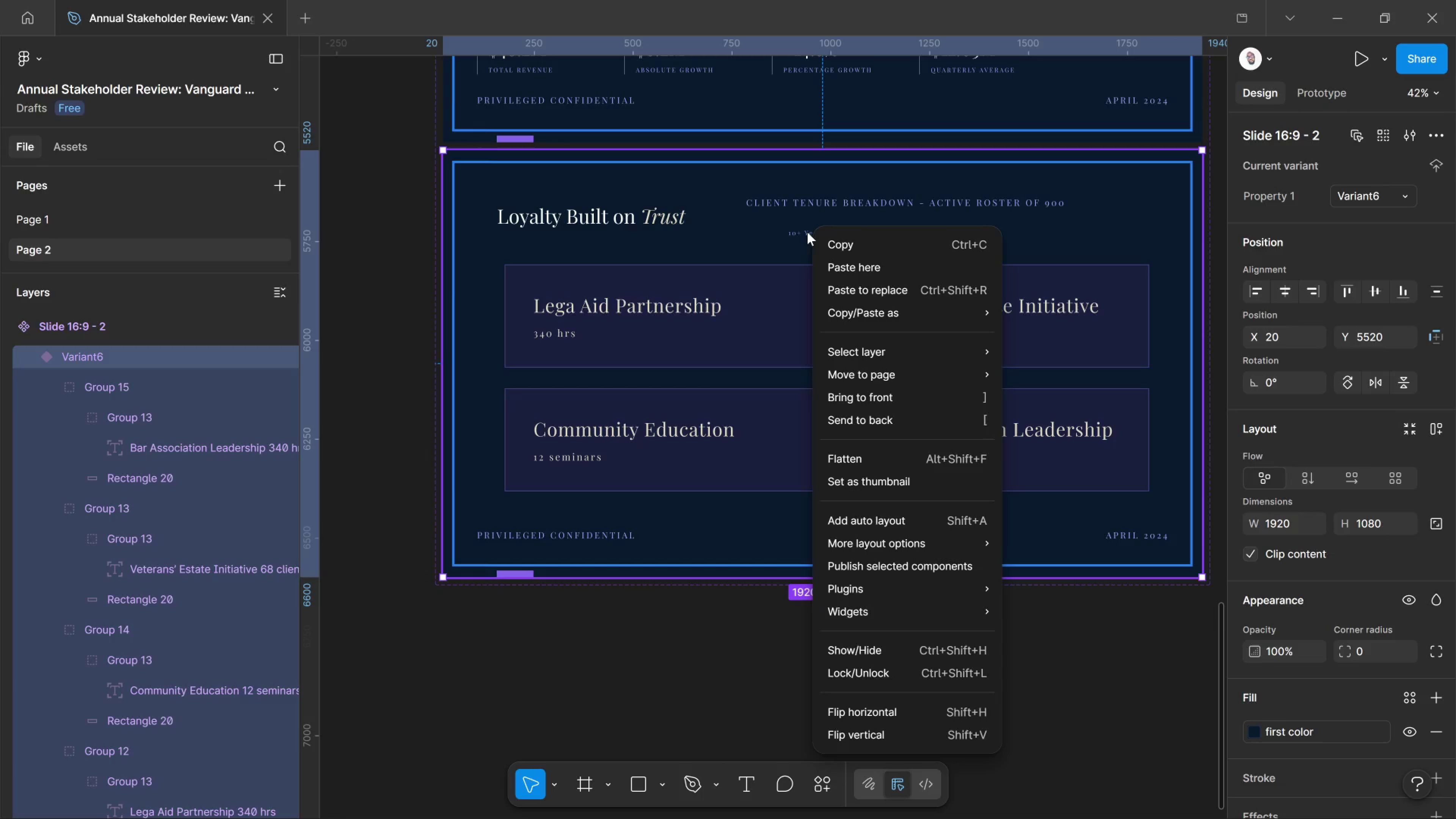 
right_click([807, 232])
 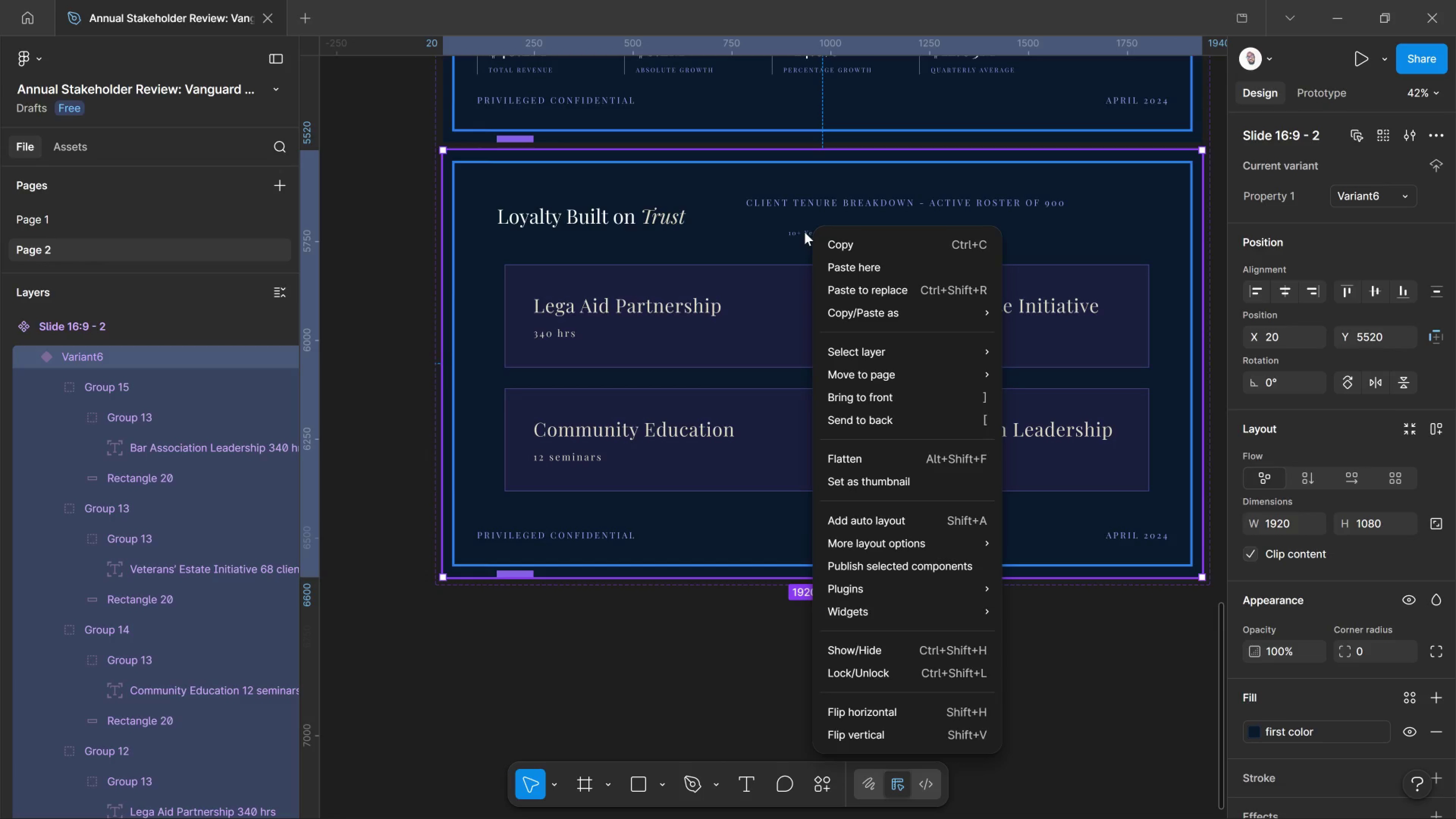 
double_click([805, 232])
 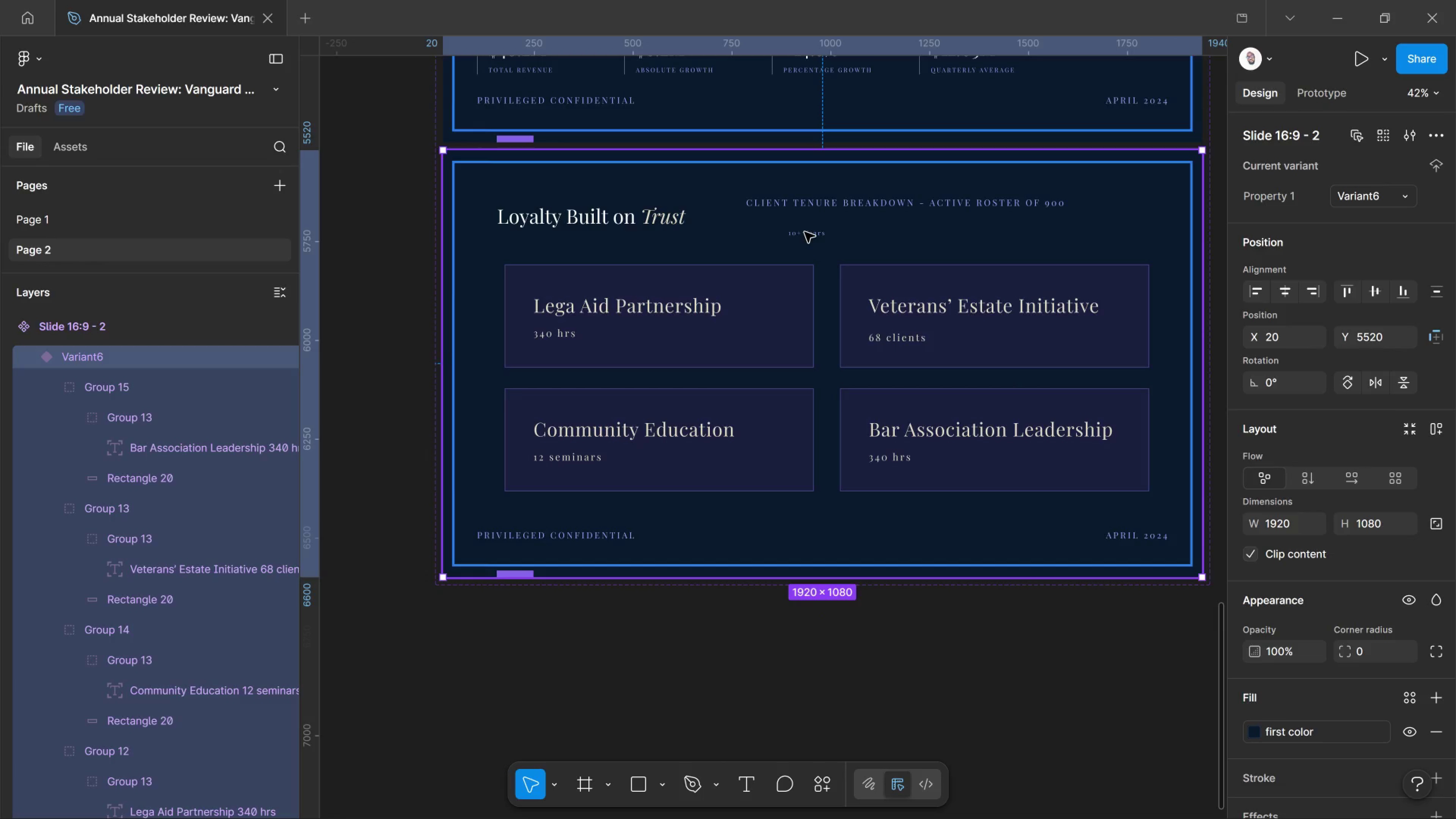 
double_click([805, 232])
 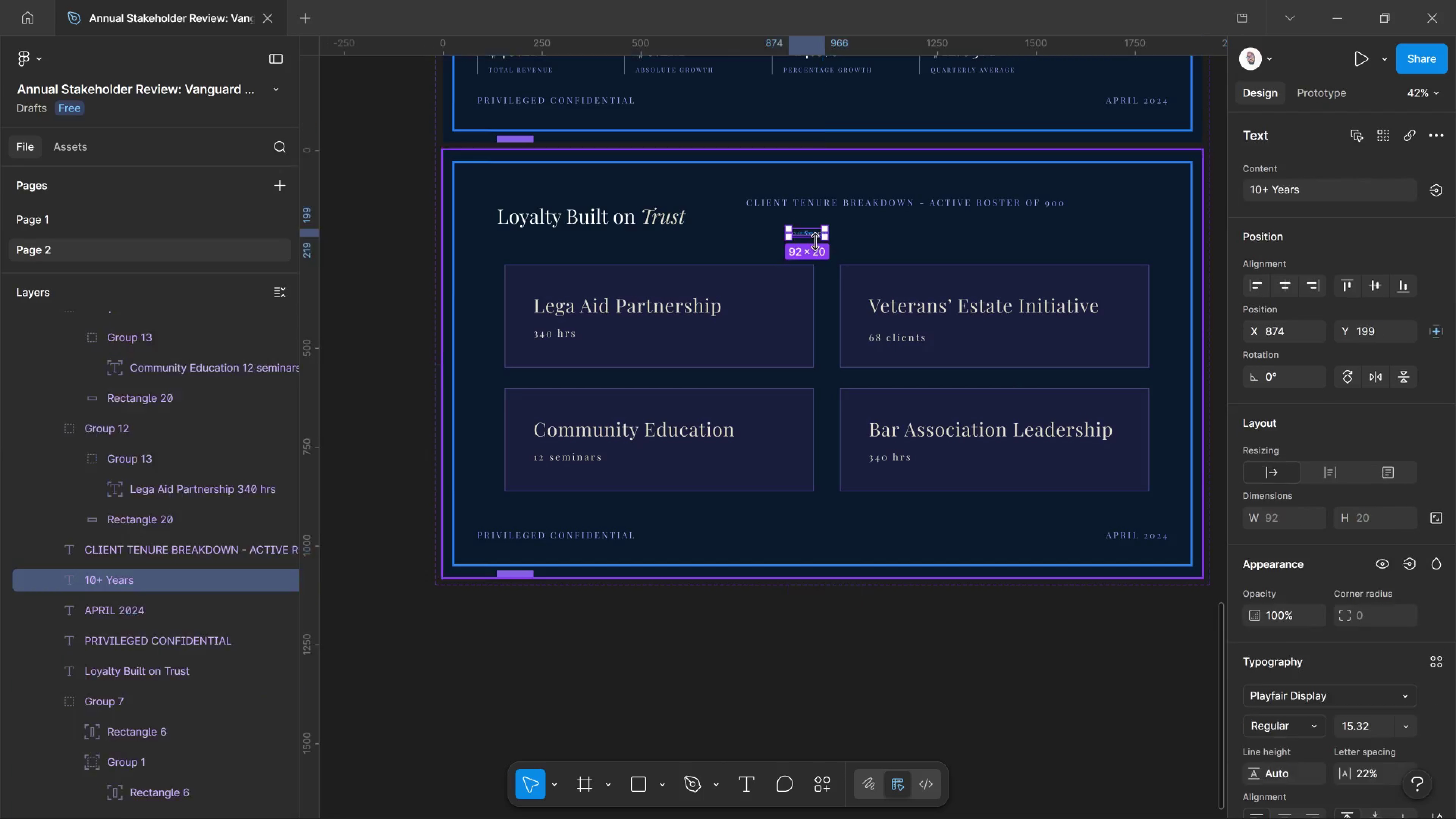 
left_click([815, 242])
 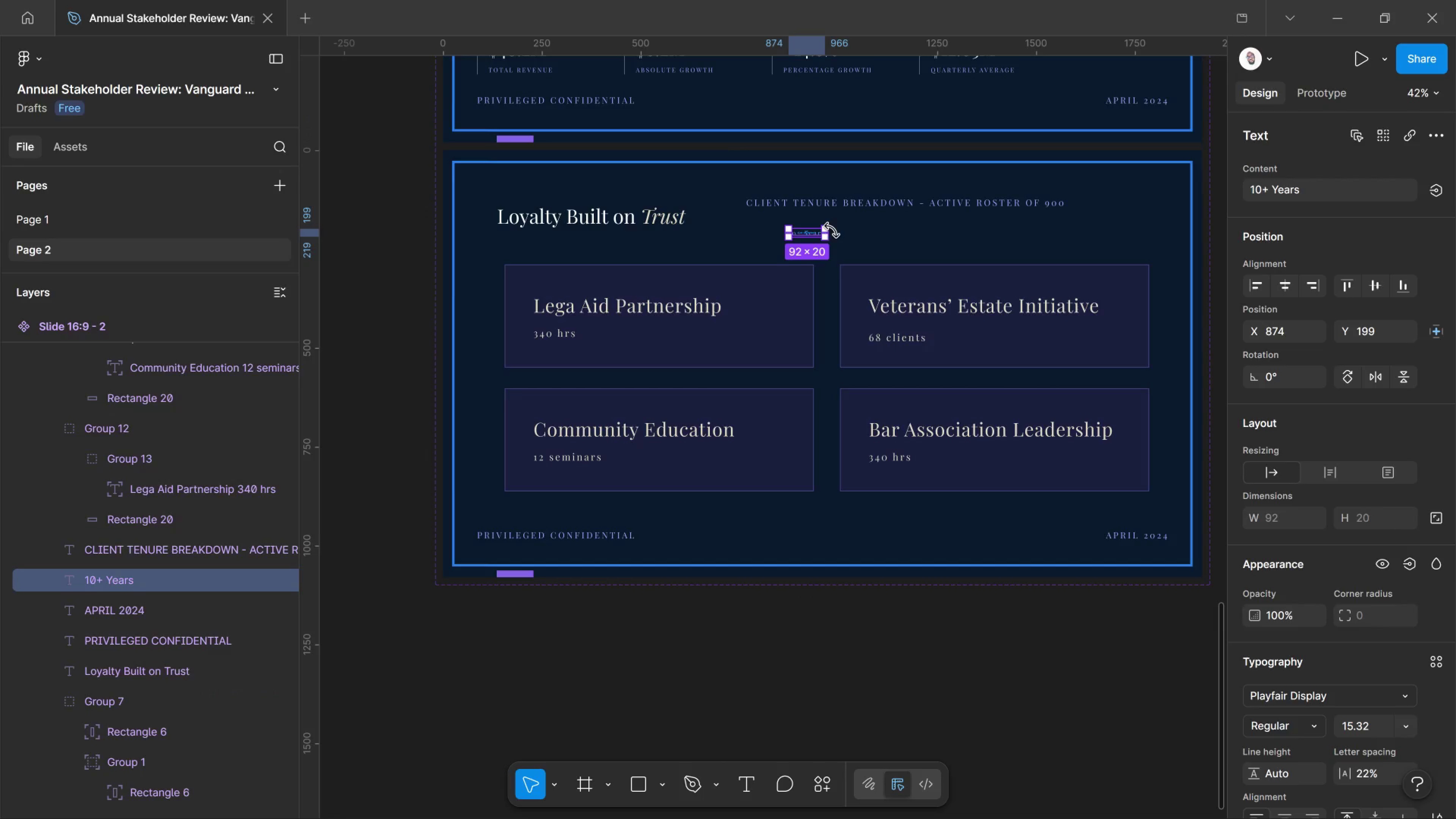 
key(Delete)
 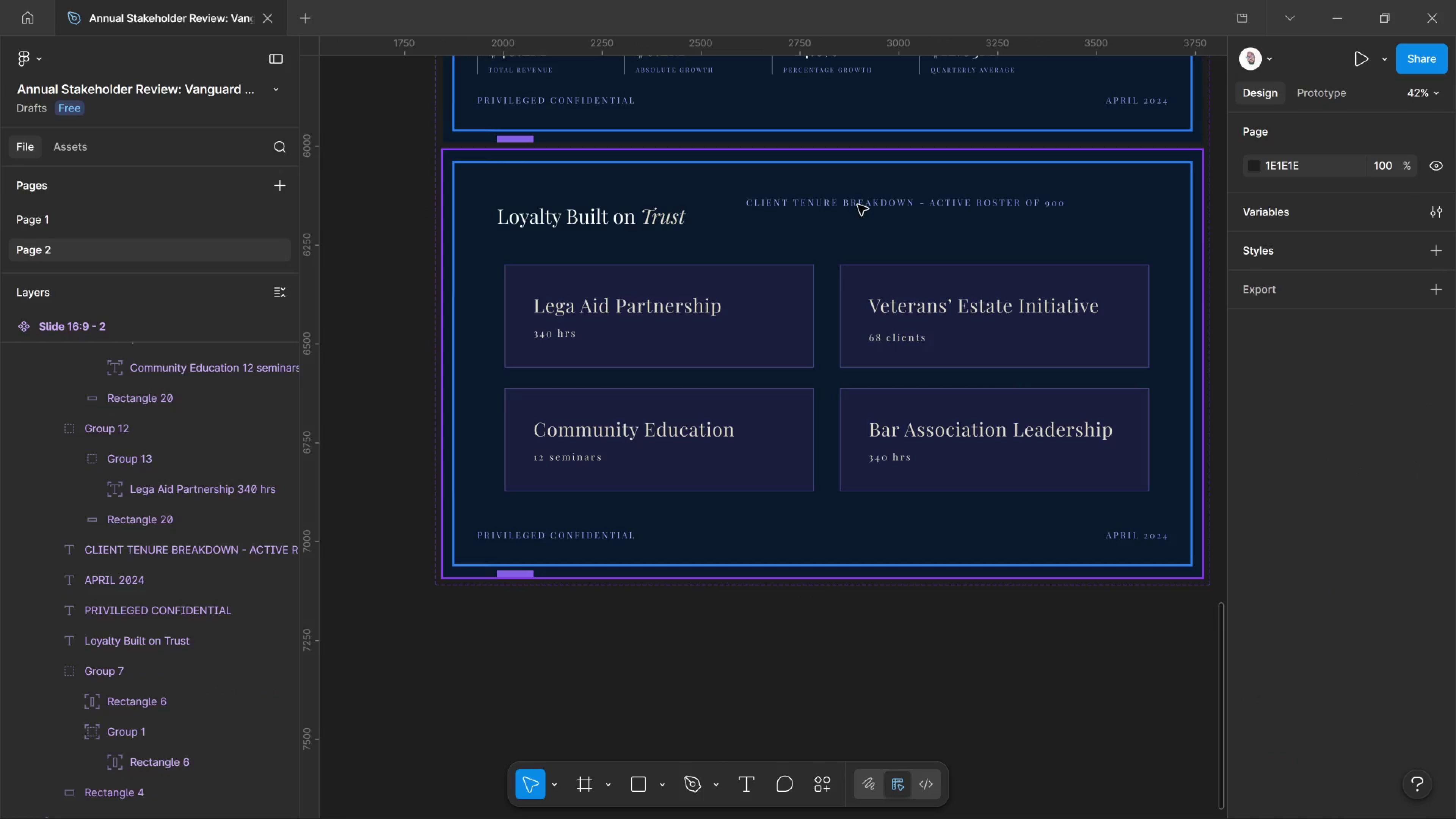 
left_click([858, 205])
 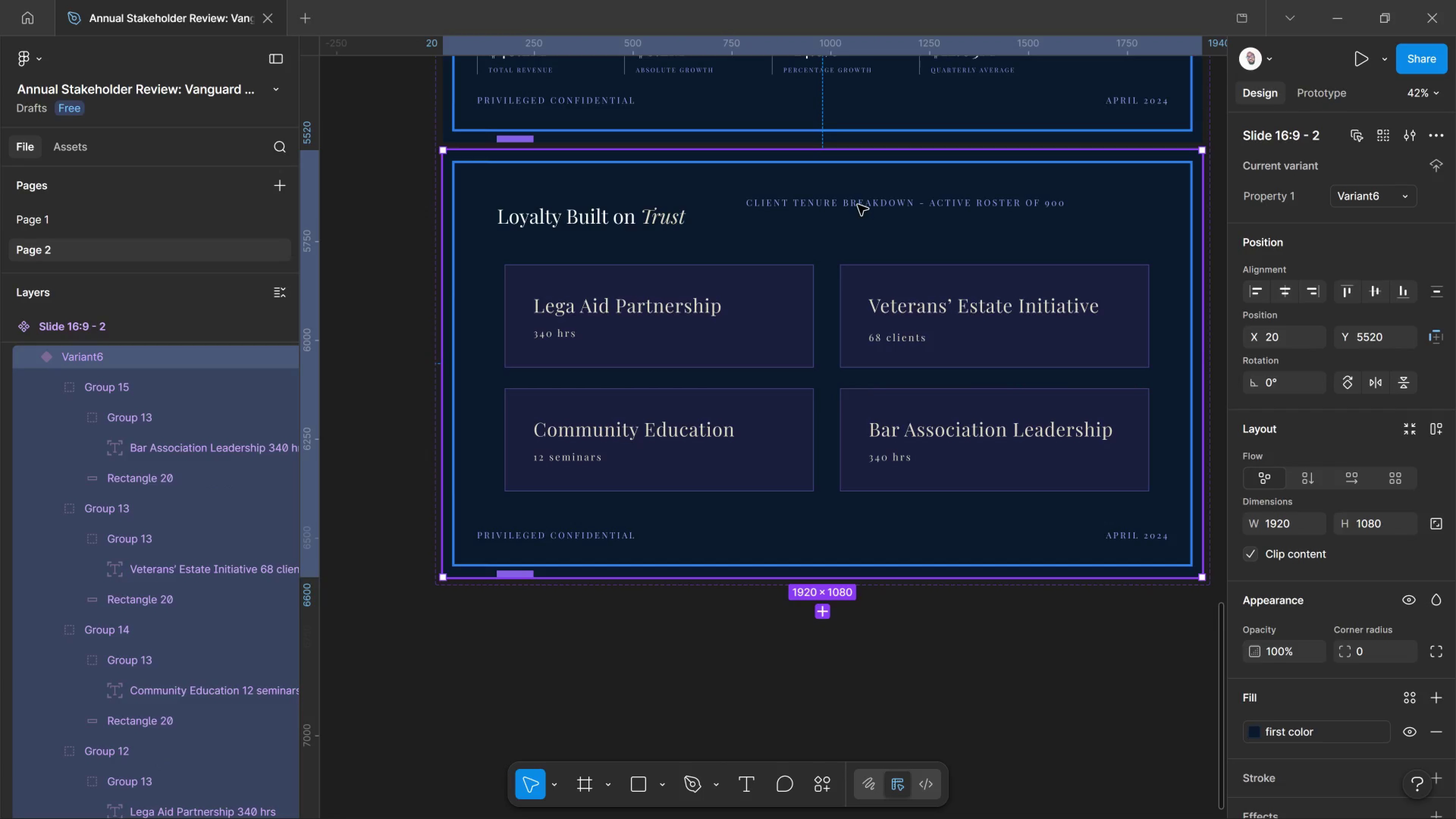 
left_click([858, 205])
 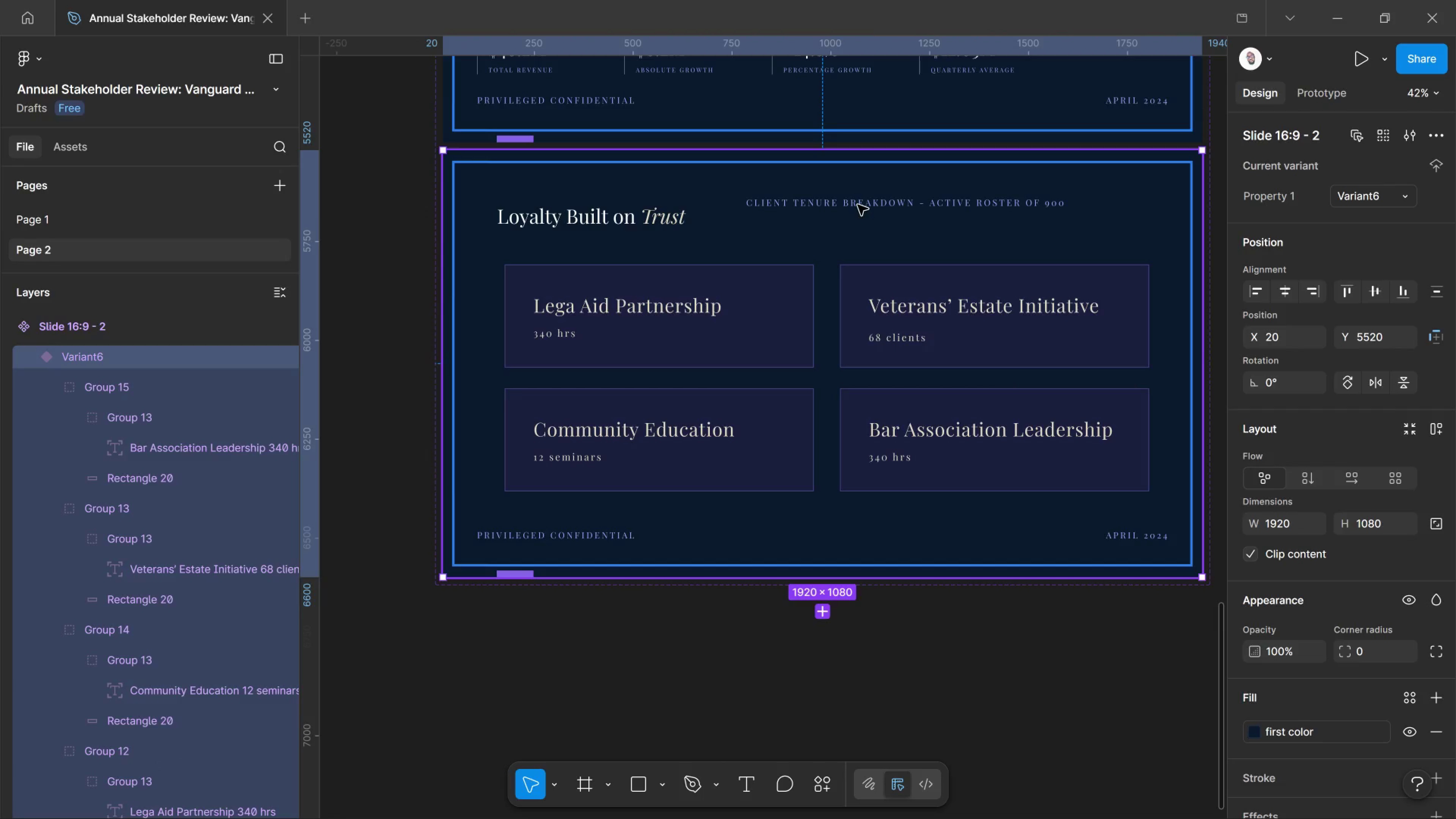 
double_click([858, 205])
 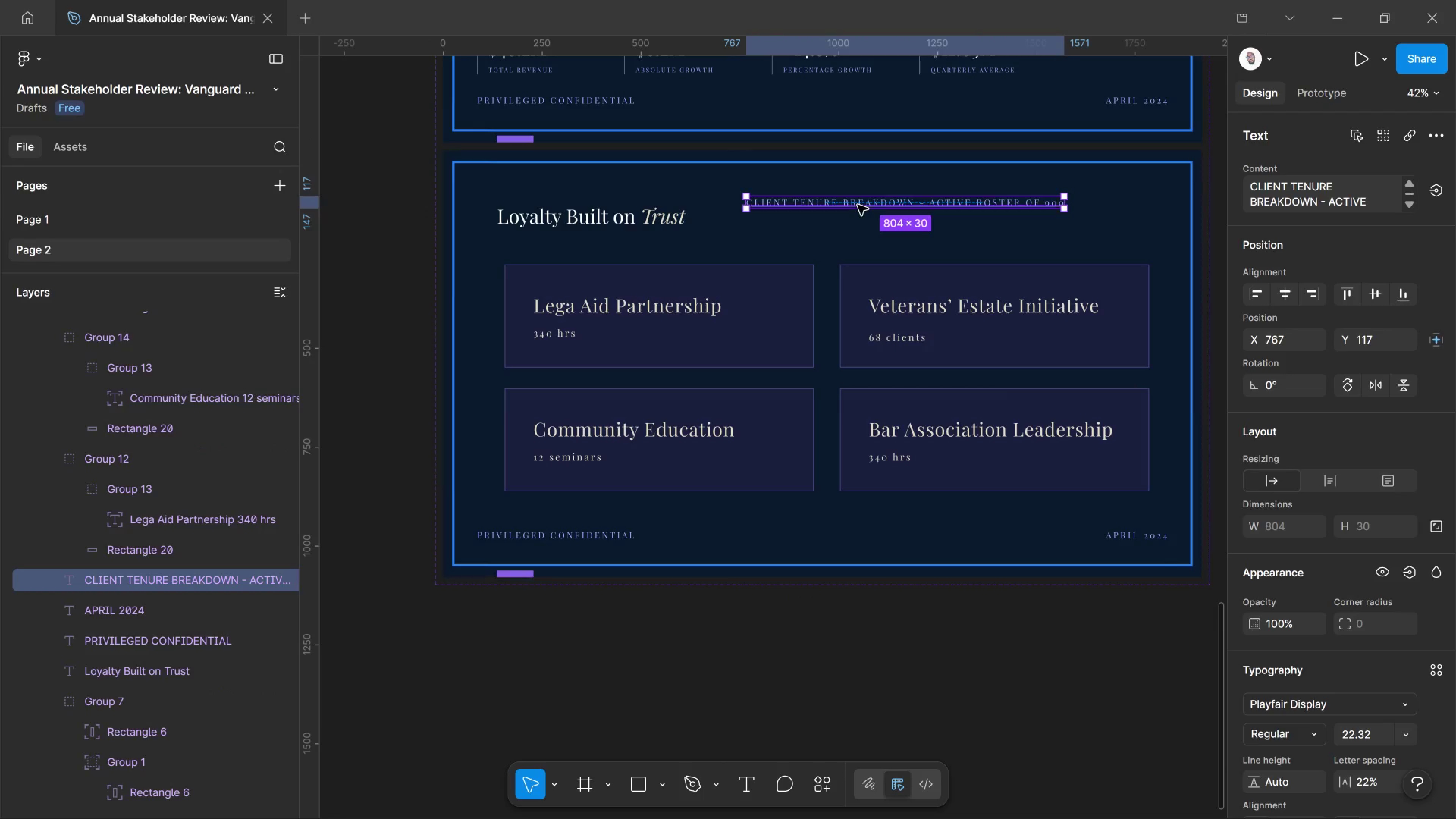 
double_click([858, 205])
 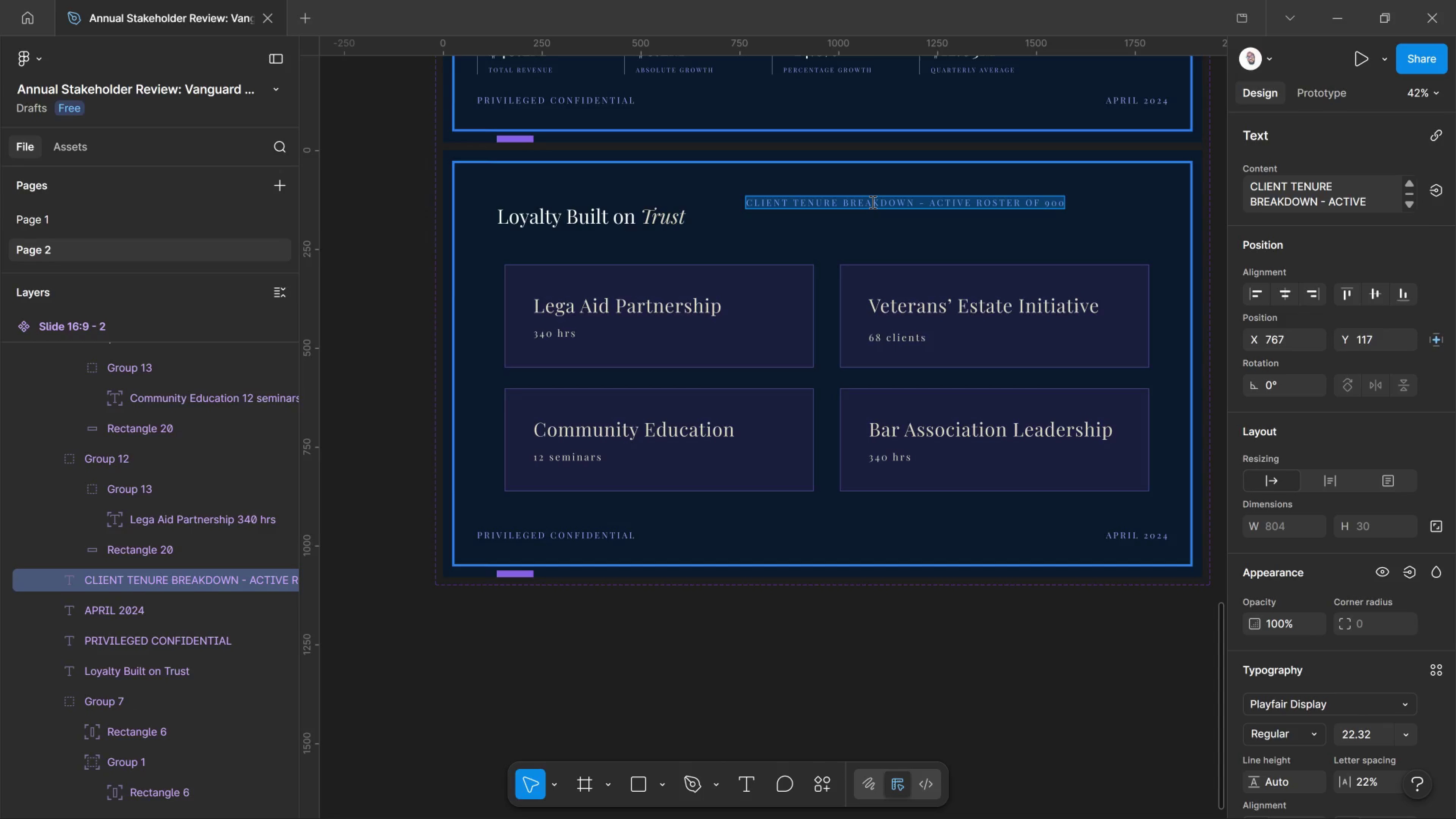 
type(PRO-BONO VALUE CONTRIBUTED)
 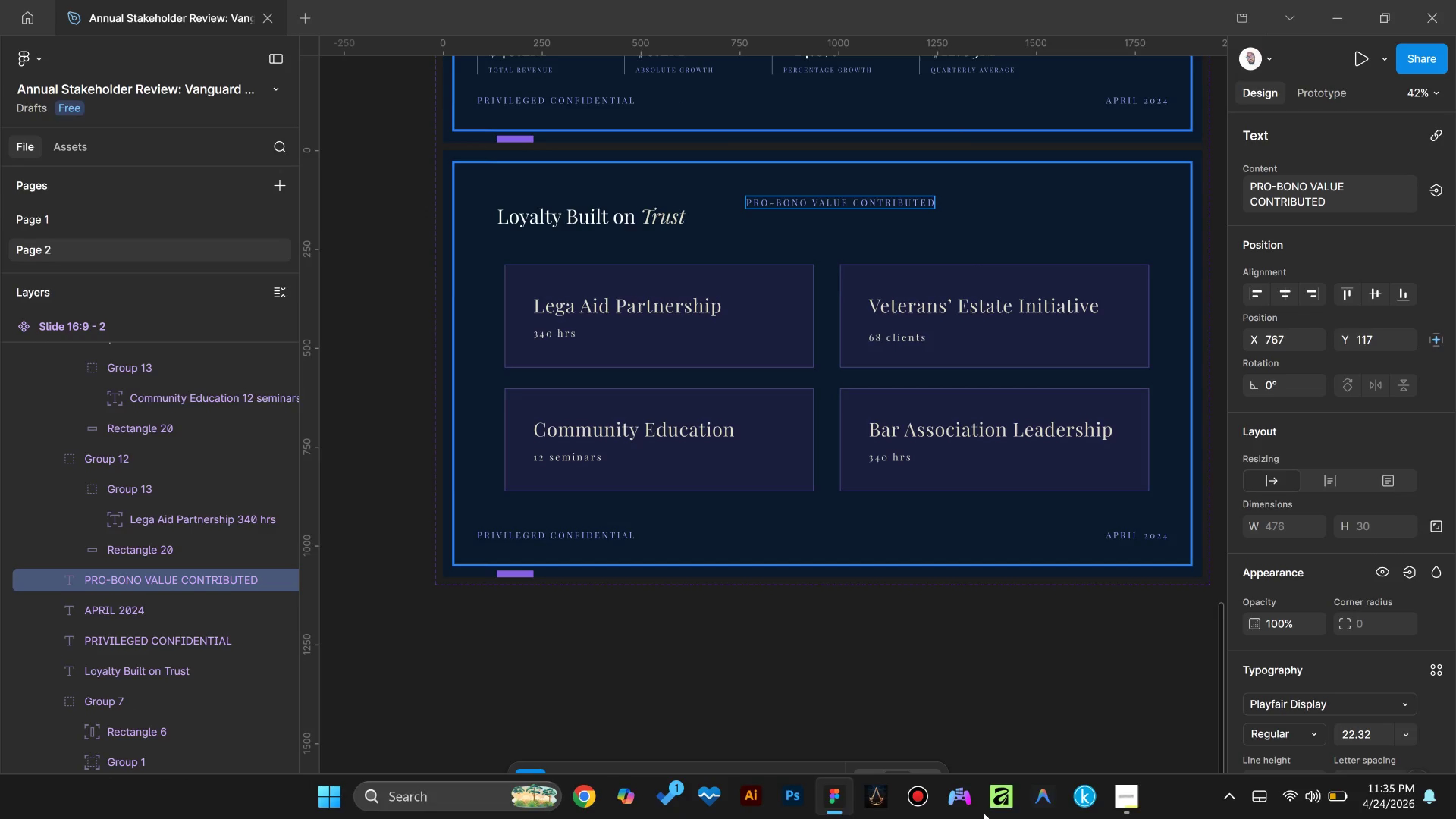 
left_click_drag(start_coordinate=[1129, 802], to_coordinate=[1129, 805])
 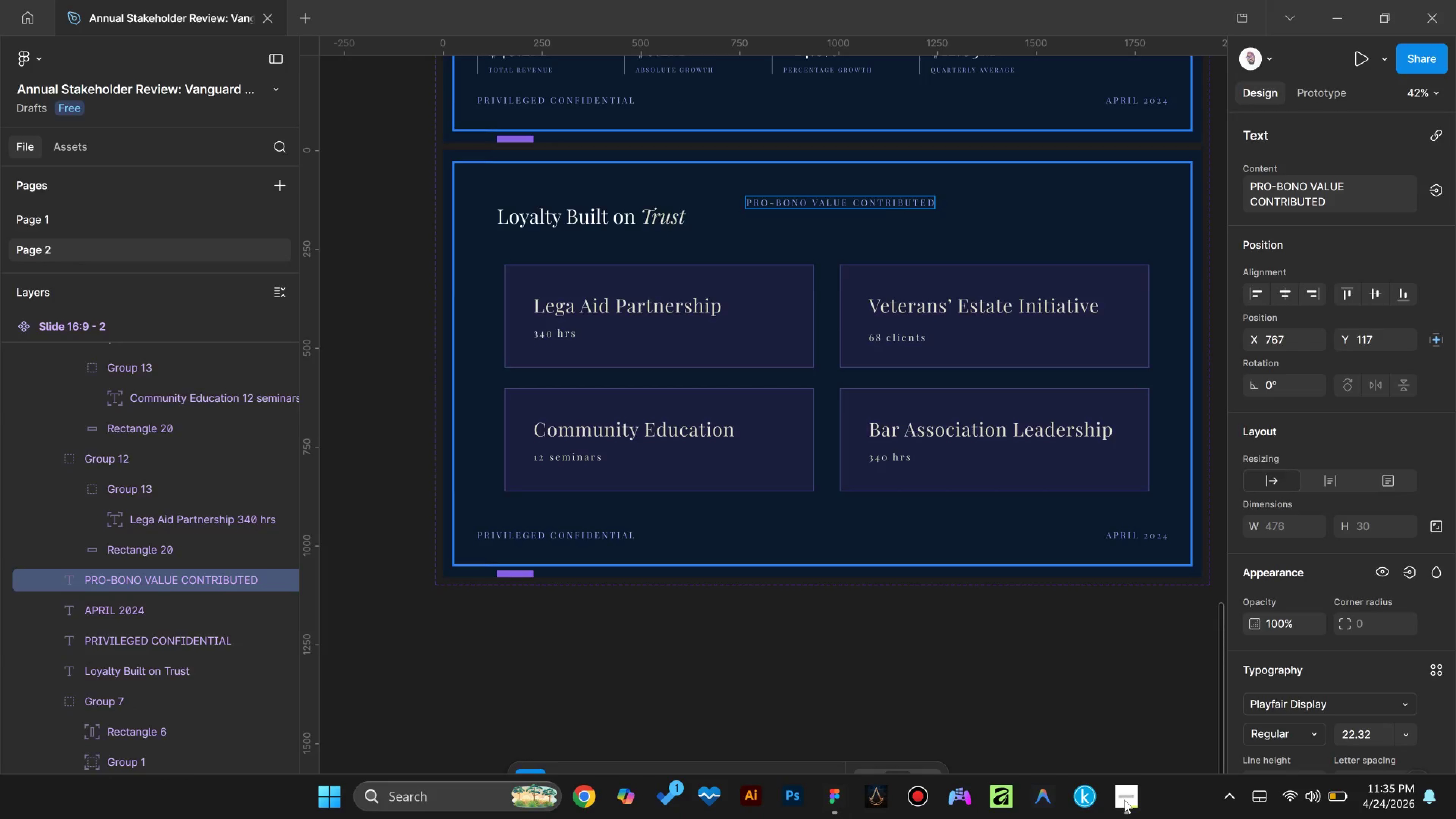 
left_click([1124, 800])